 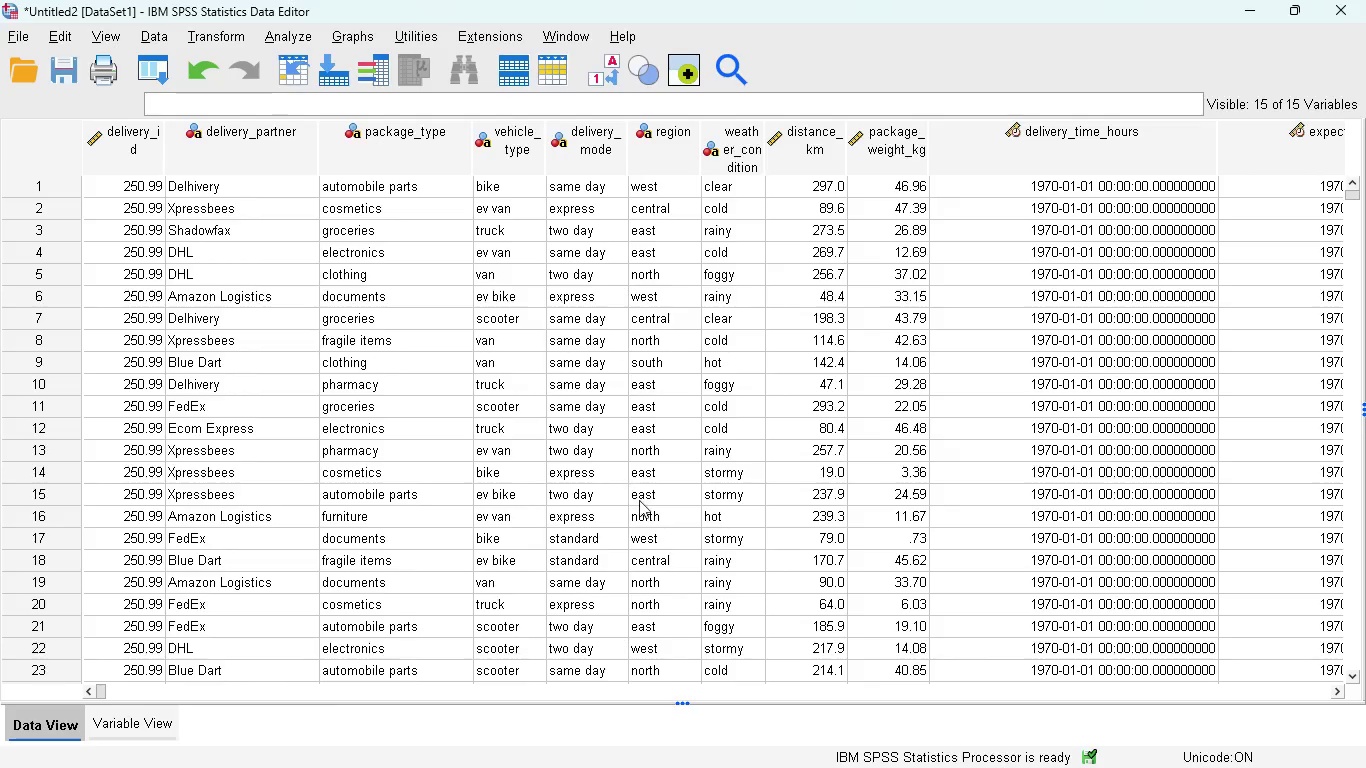 
left_click([234, 32])
 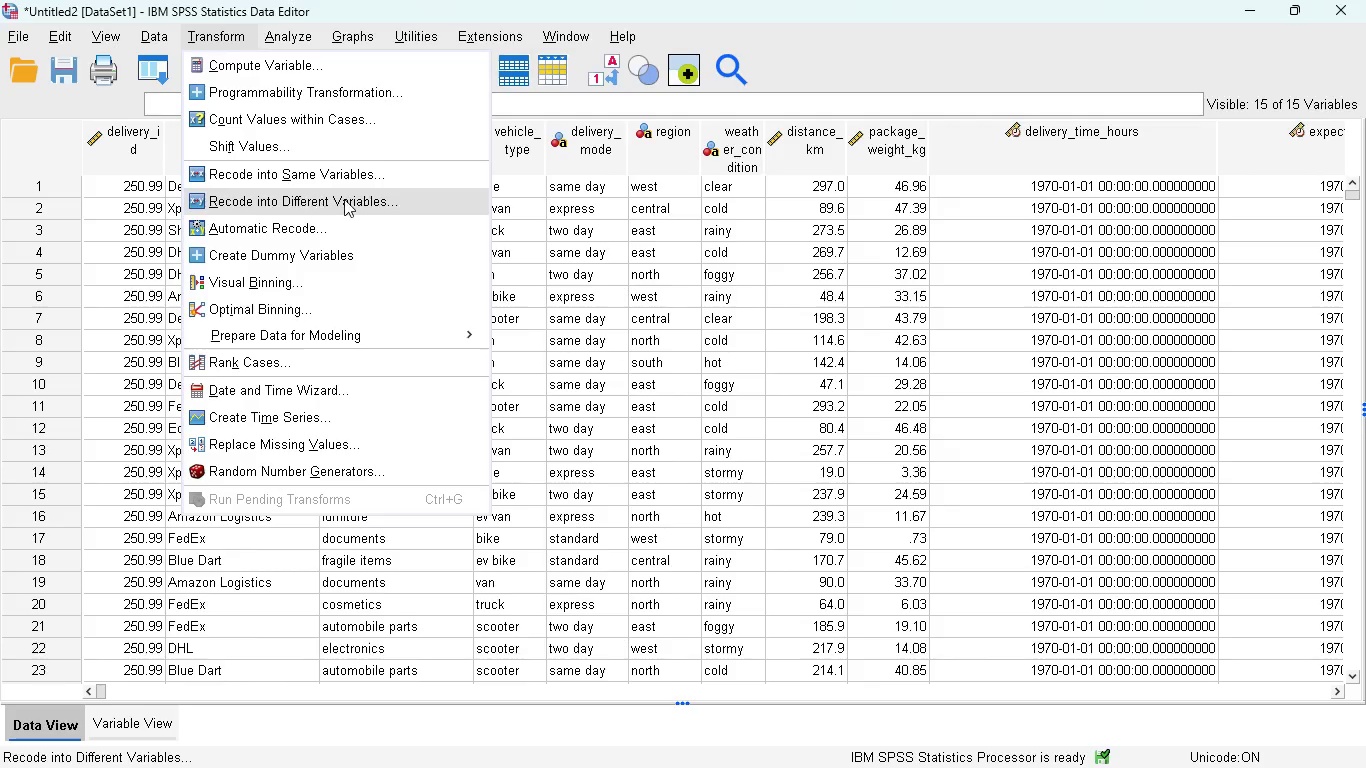 
wait(6.42)
 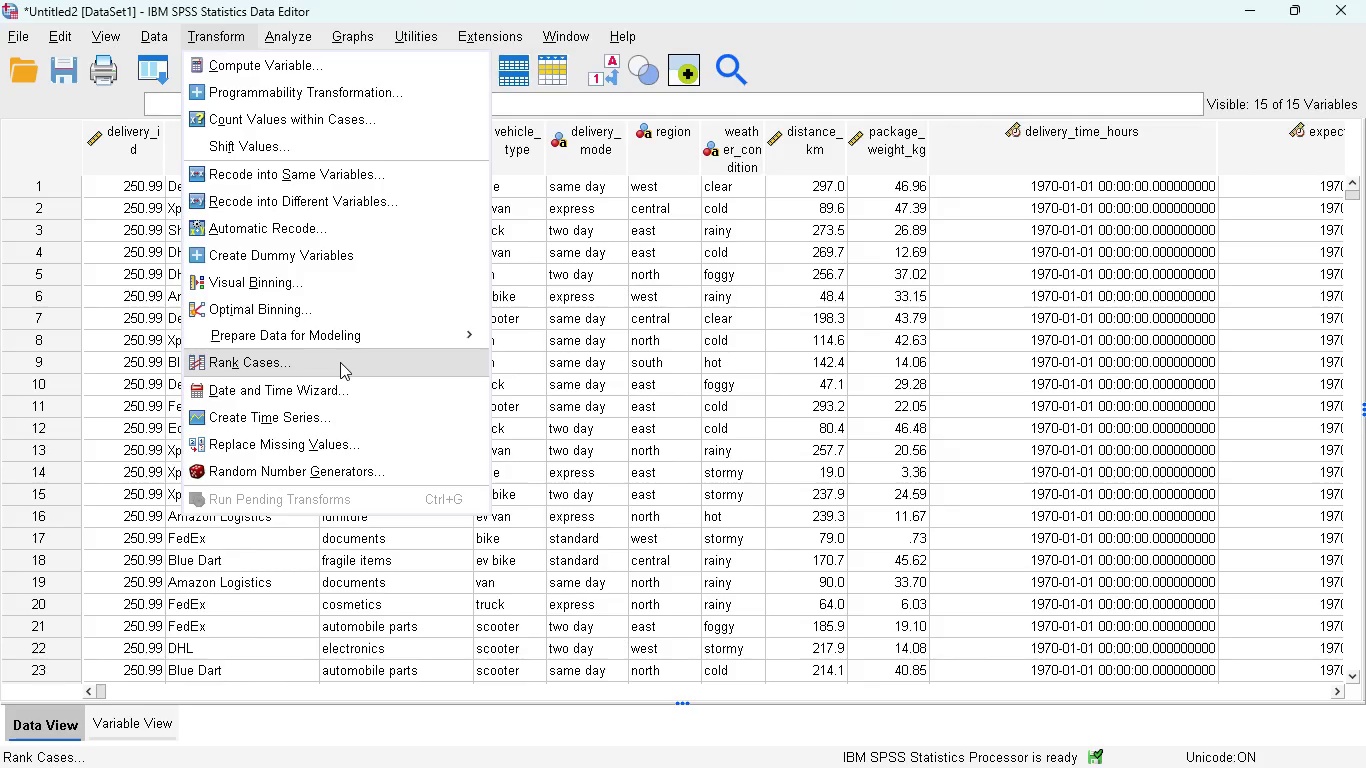 
mouse_move([473, 377])
 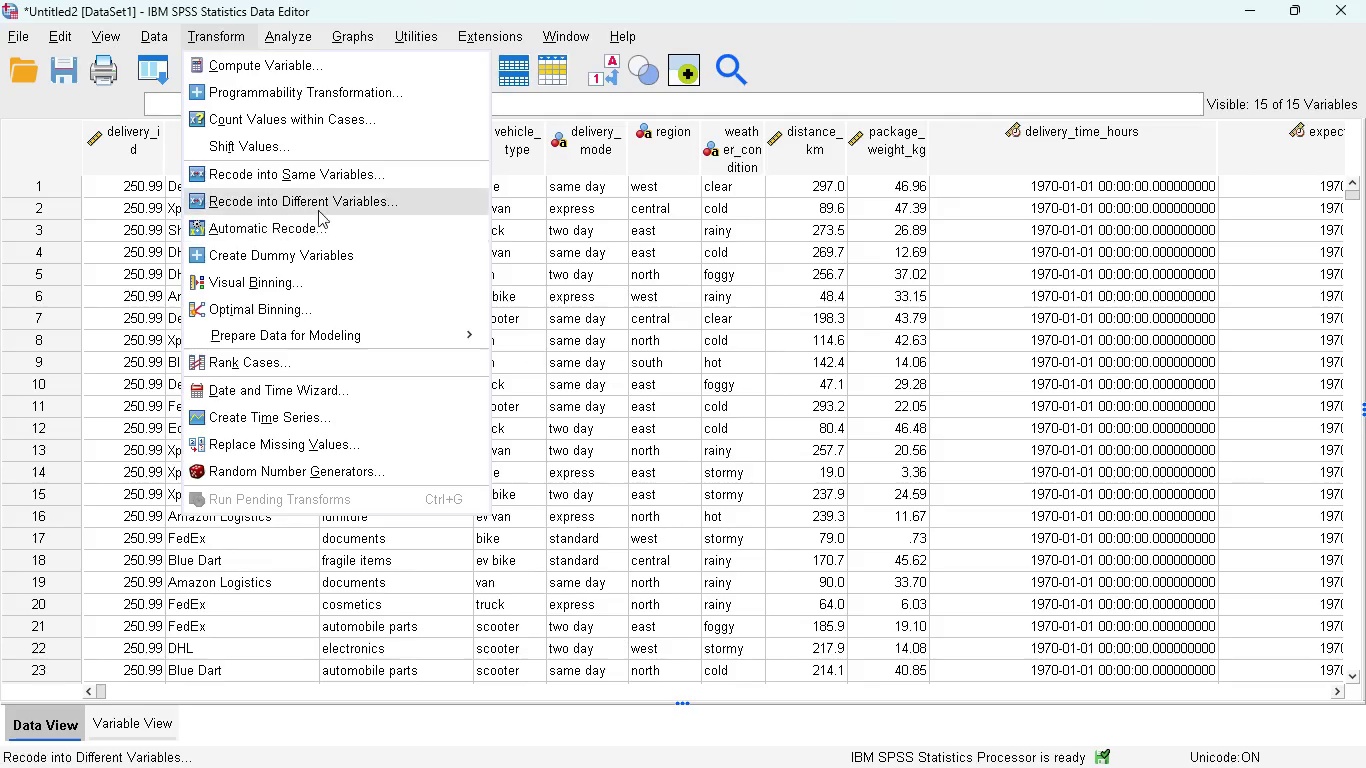 
left_click([319, 177])
 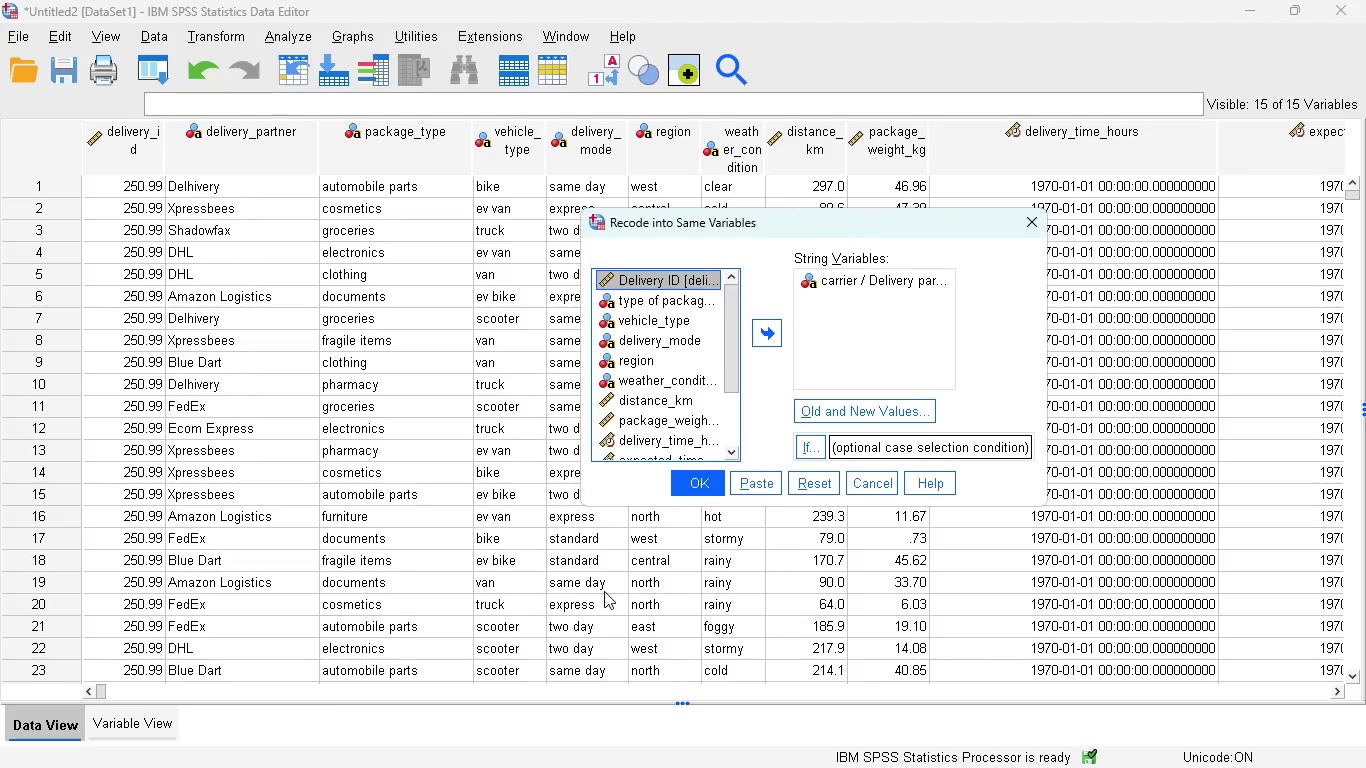 
wait(20.42)
 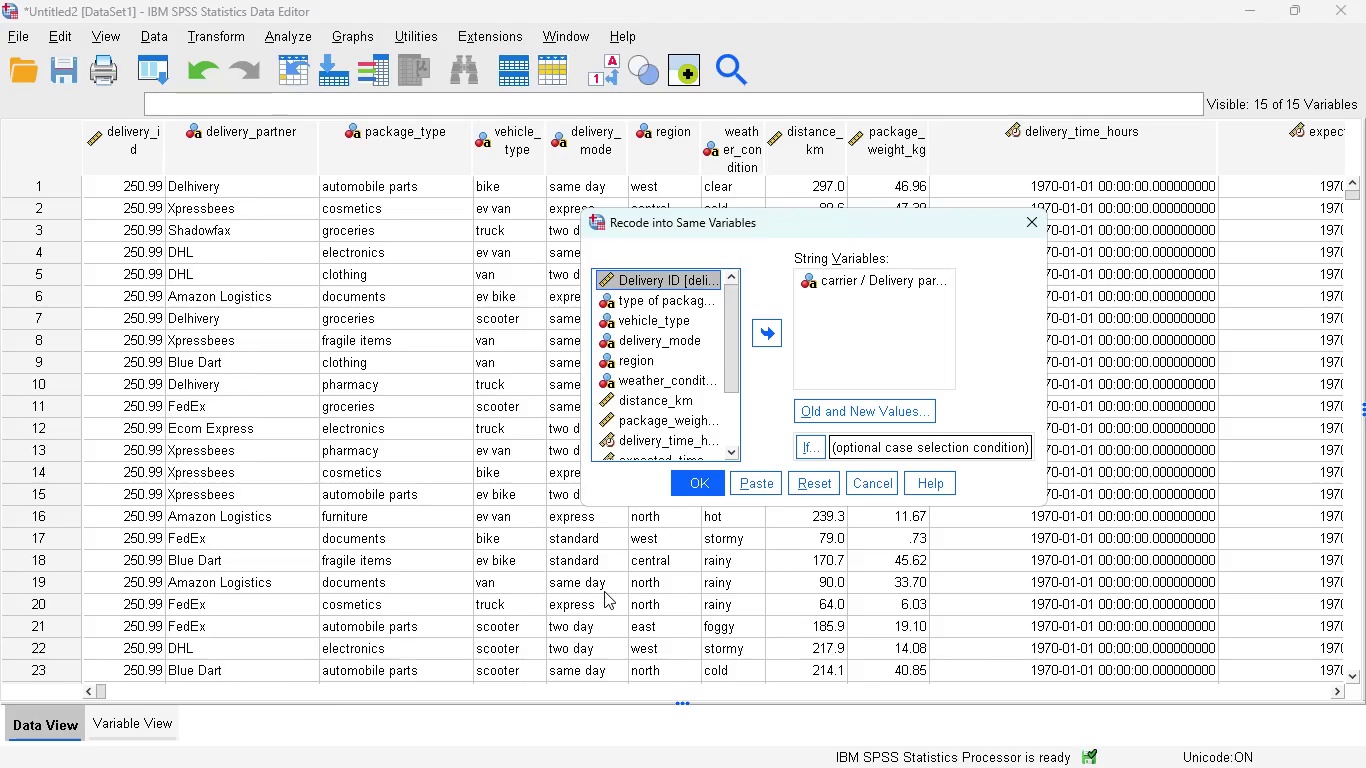 
mouse_move([703, 767])
 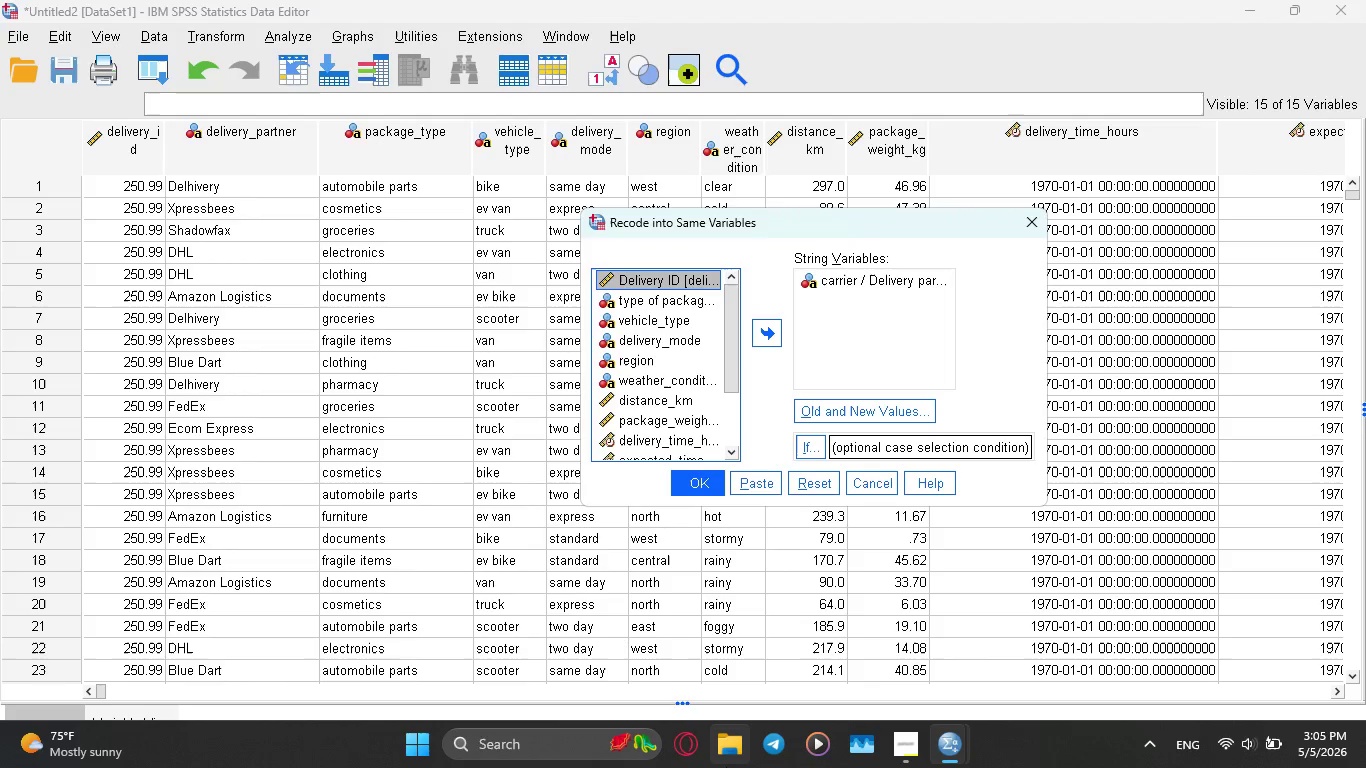 
mouse_move([702, 758])
 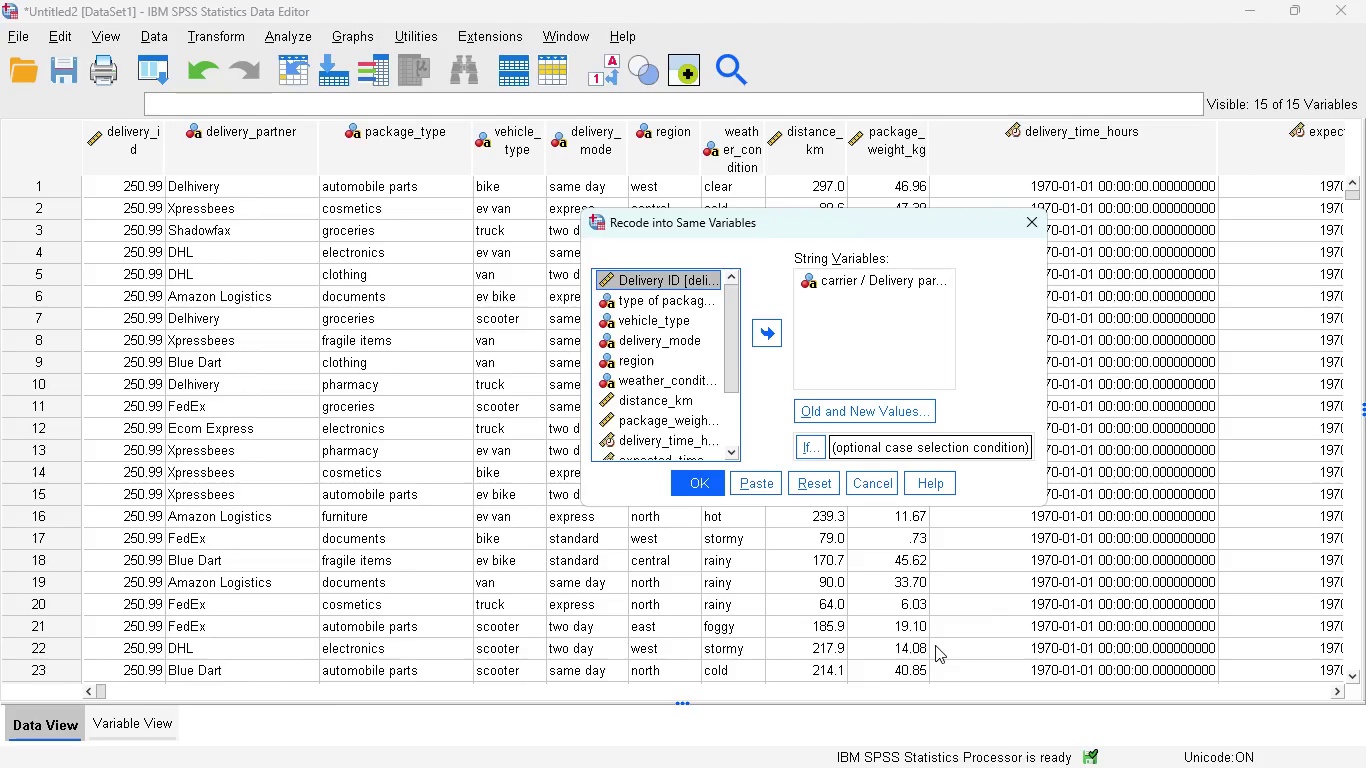 
wait(20.46)
 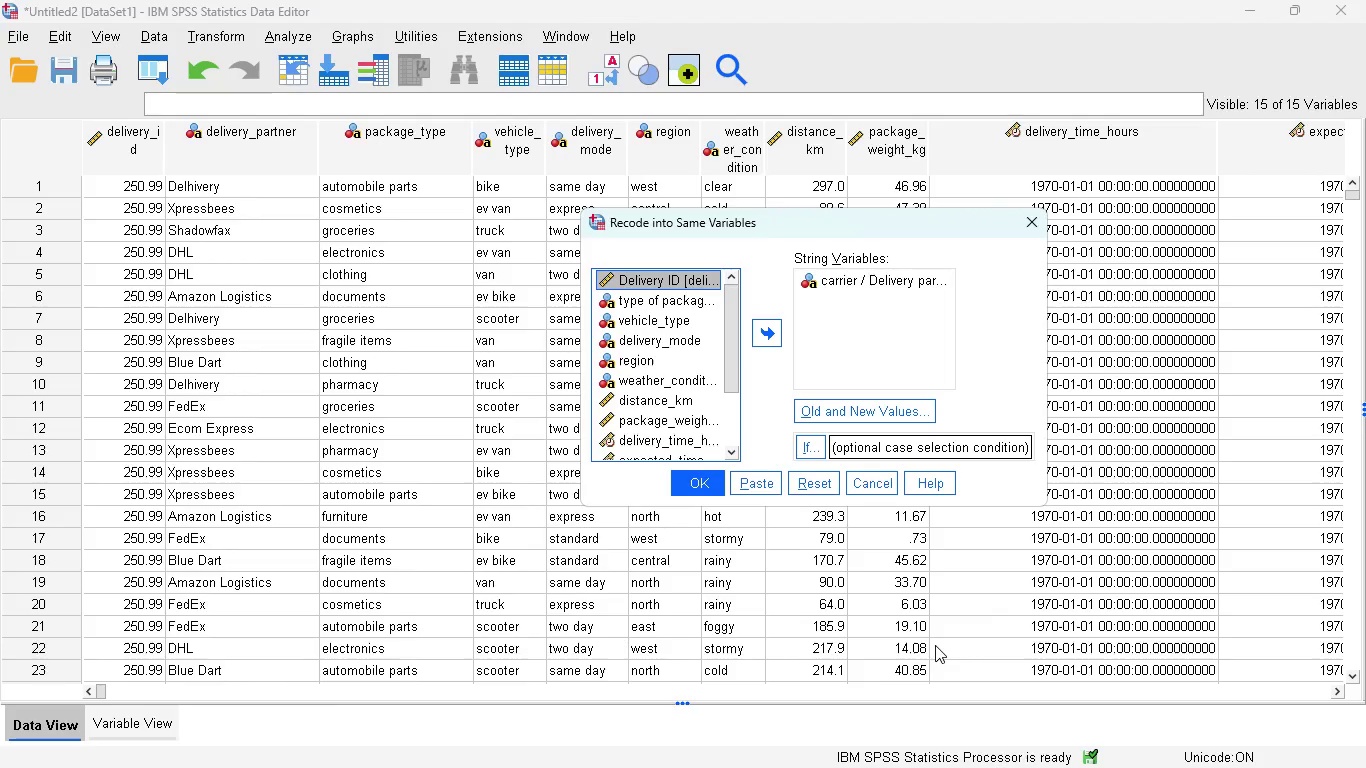 
left_click([814, 487])
 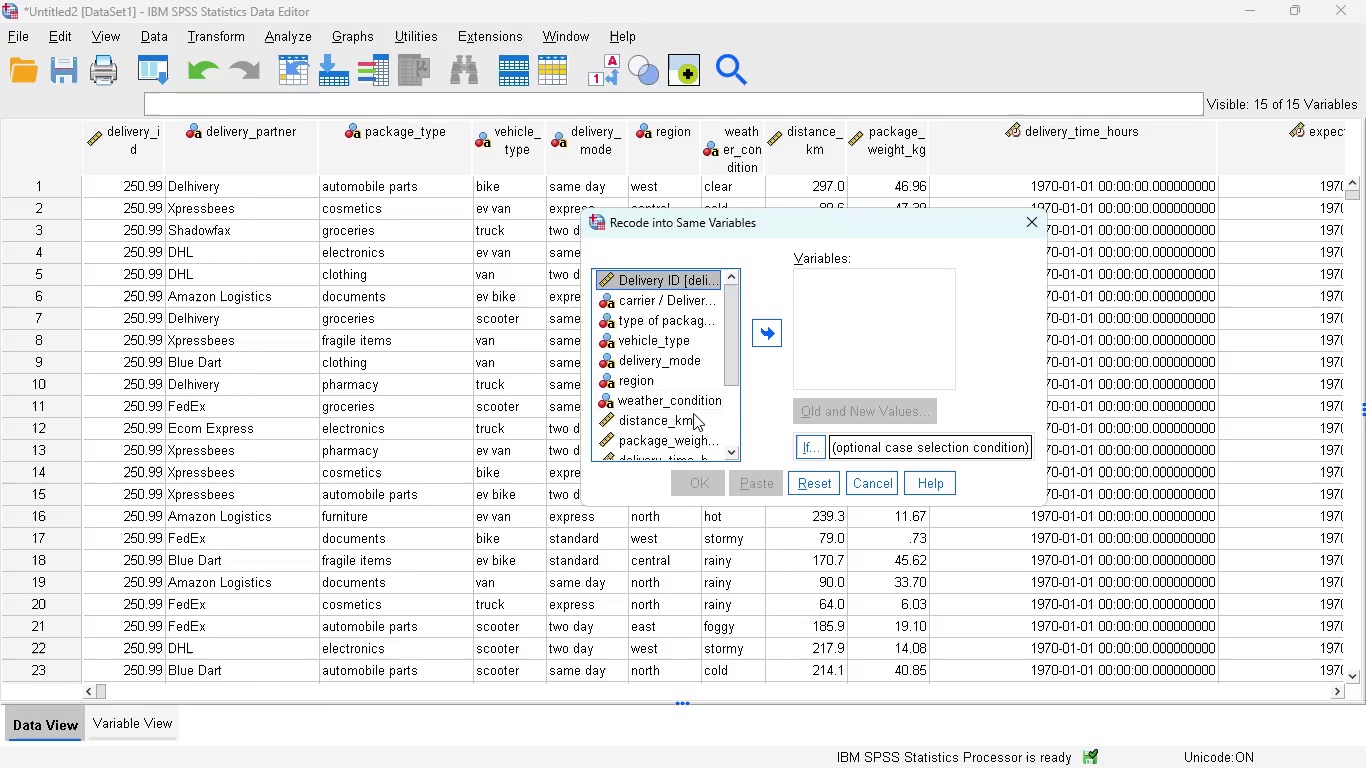 
wait(8.09)
 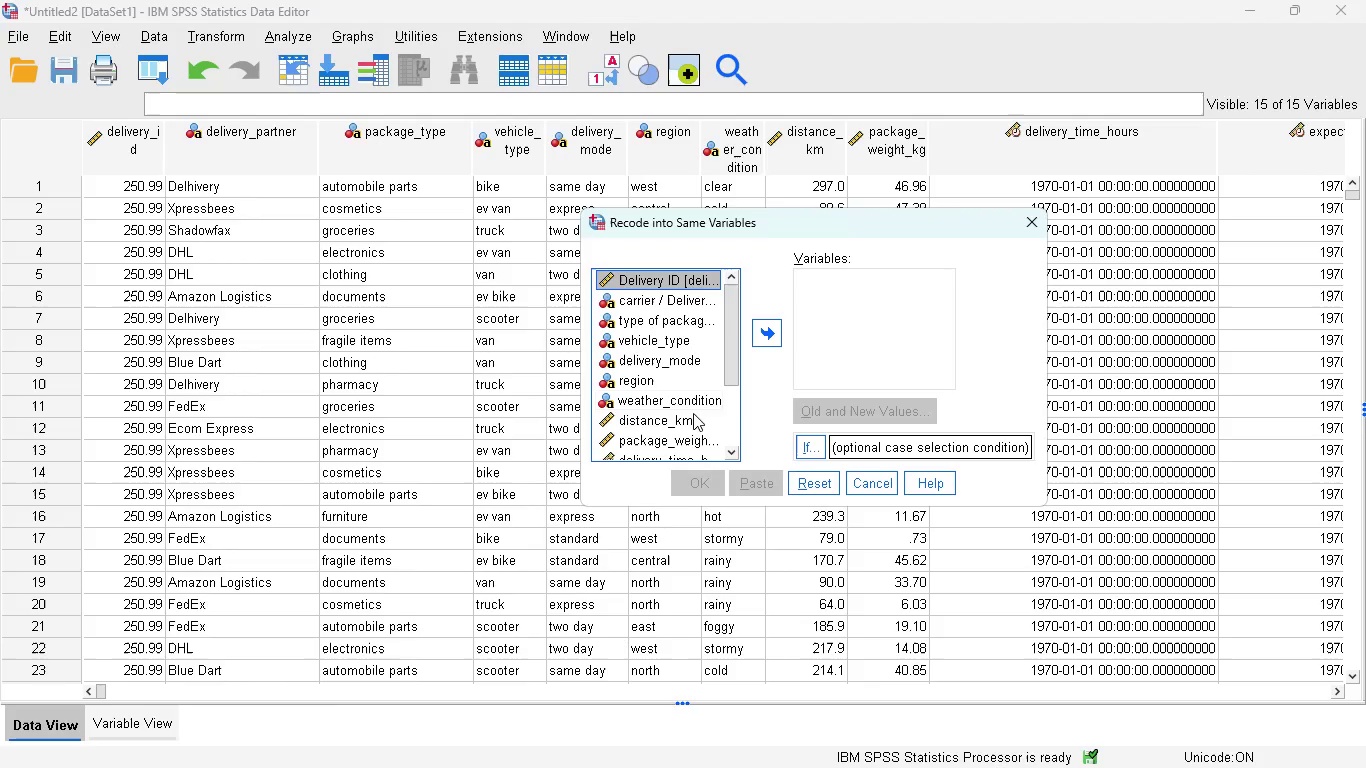 
left_click([646, 324])
 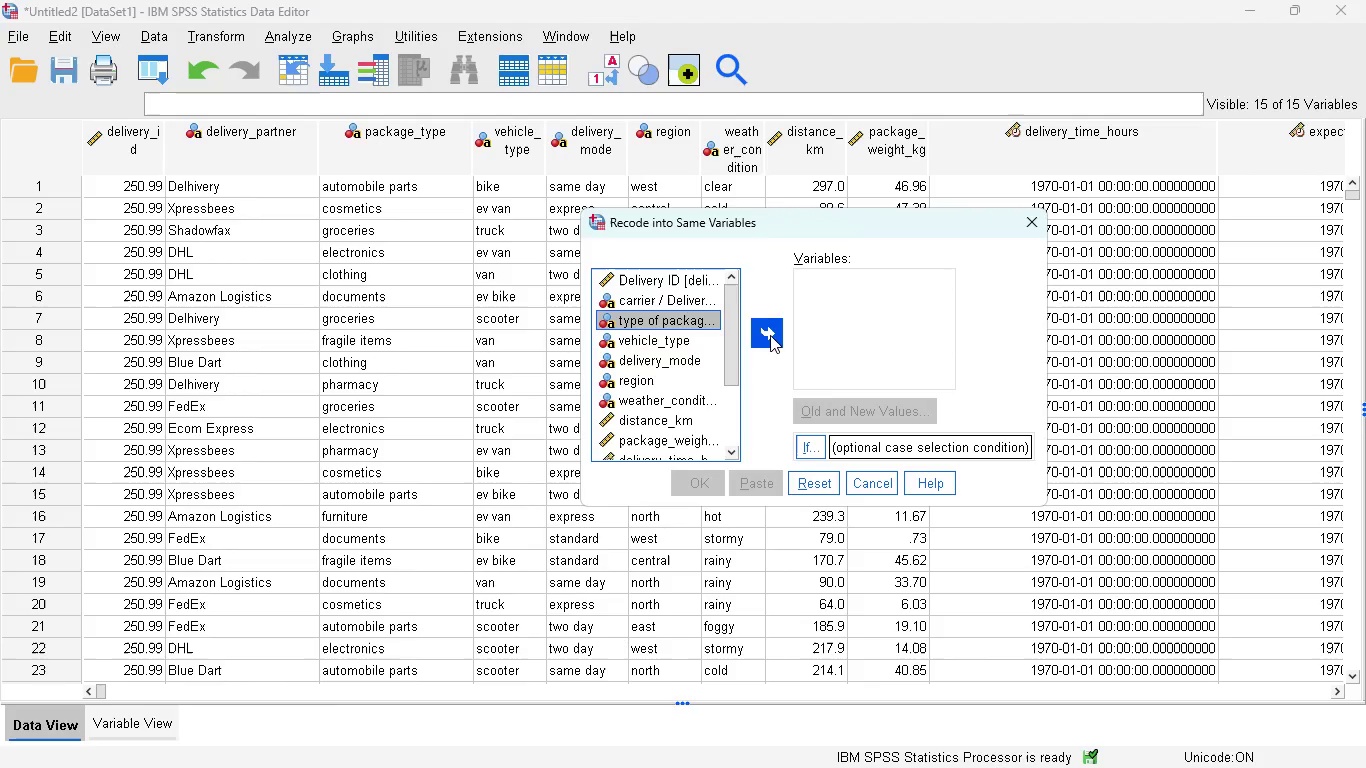 
left_click([770, 335])
 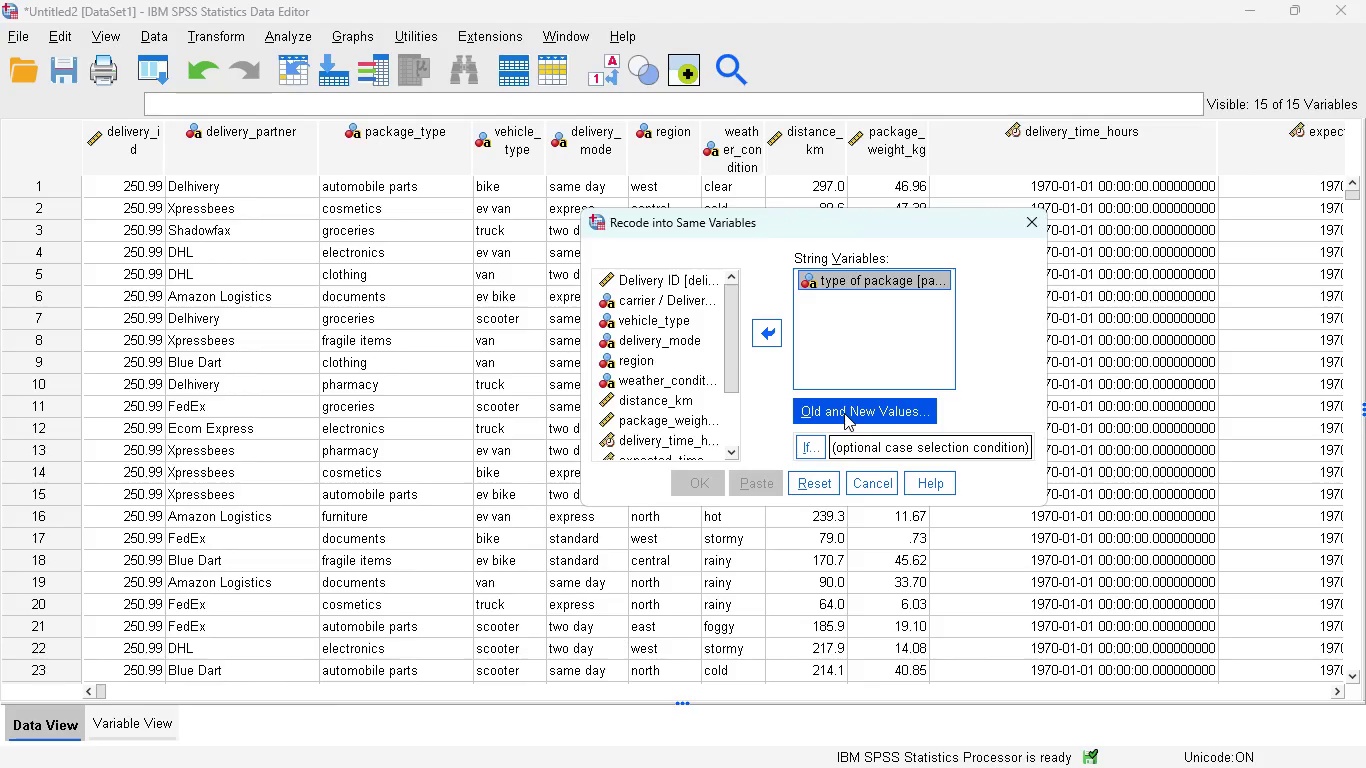 
left_click([844, 413])
 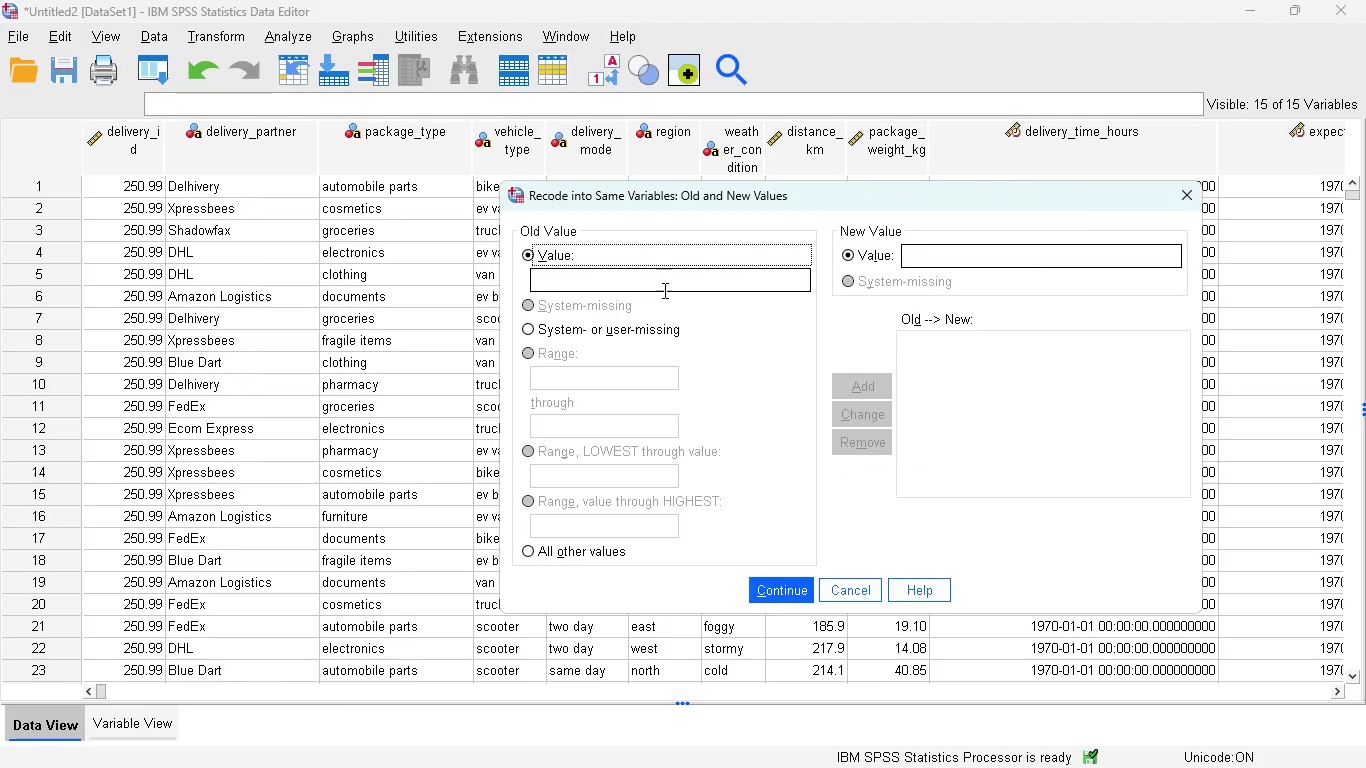 
left_click([591, 277])
 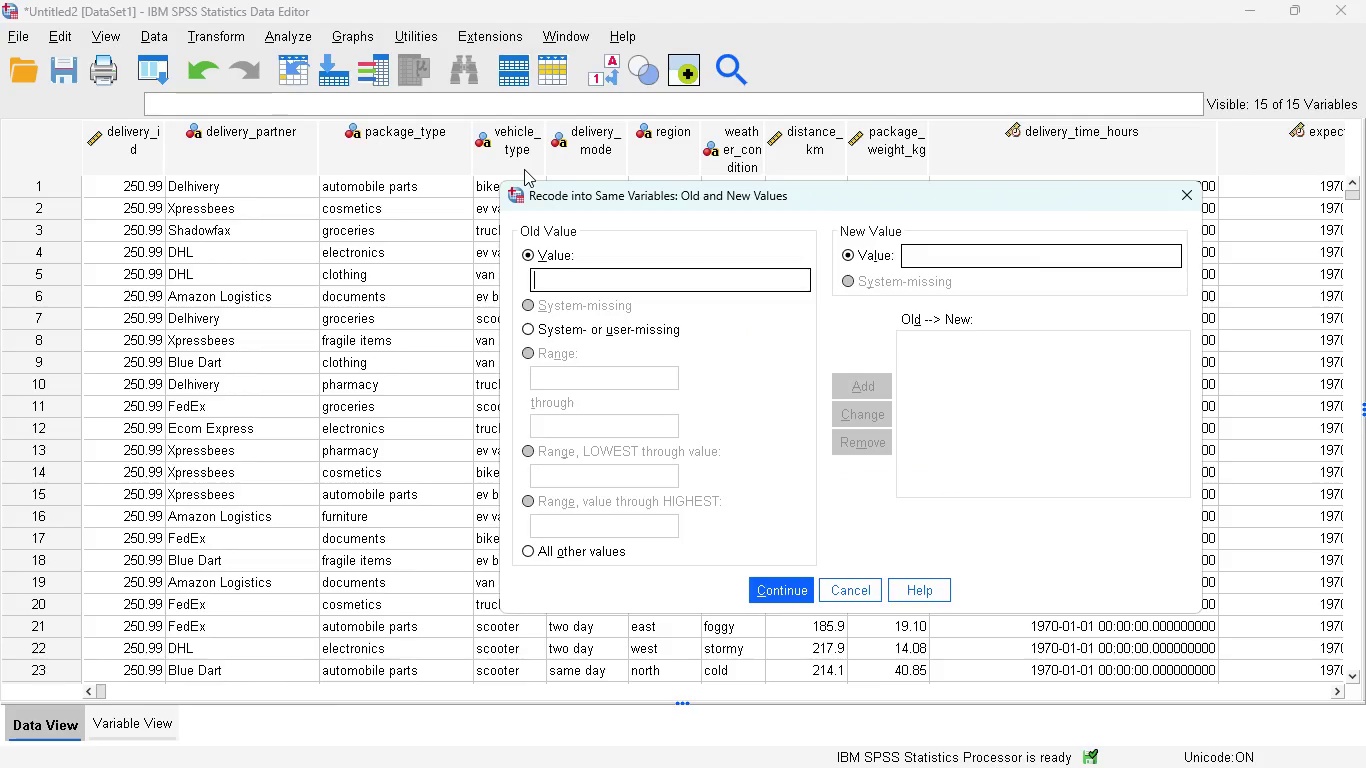 
type(automobile parts)
 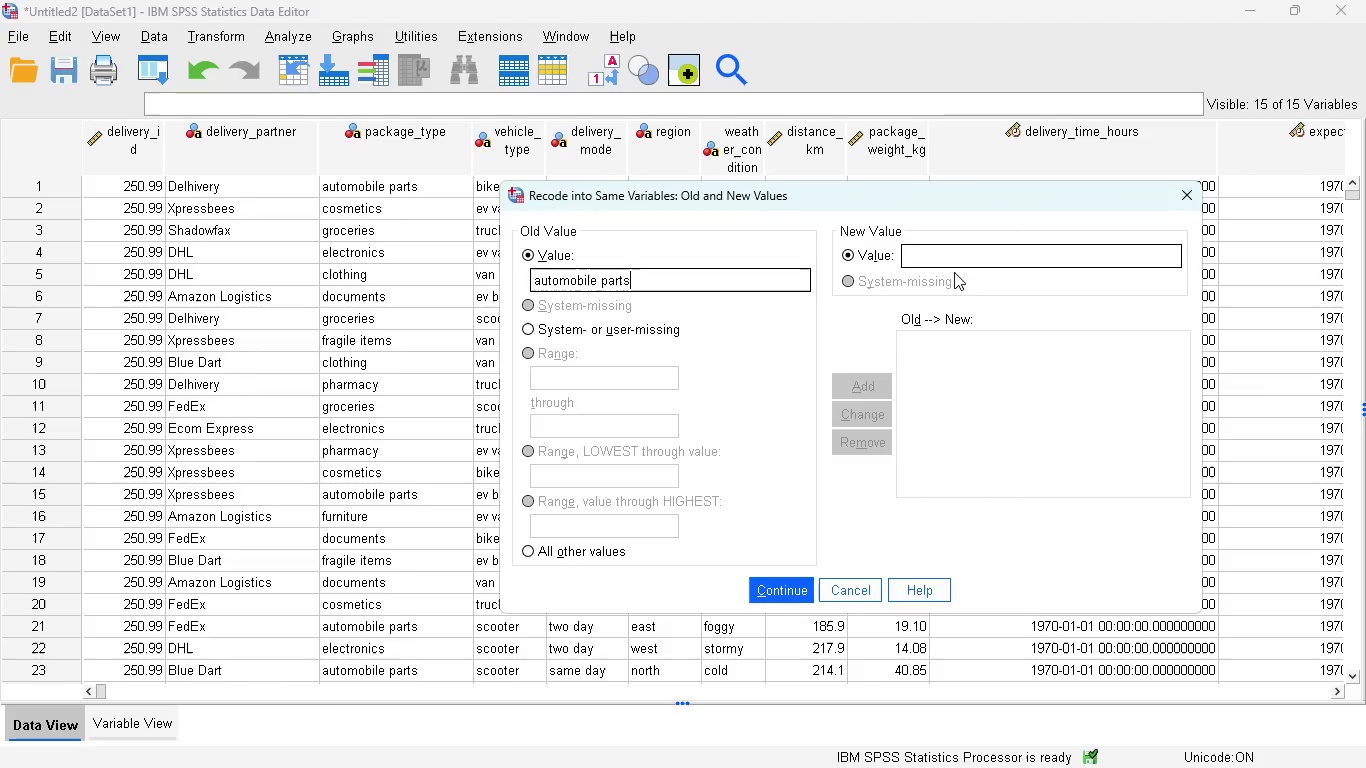 
left_click([947, 262])
 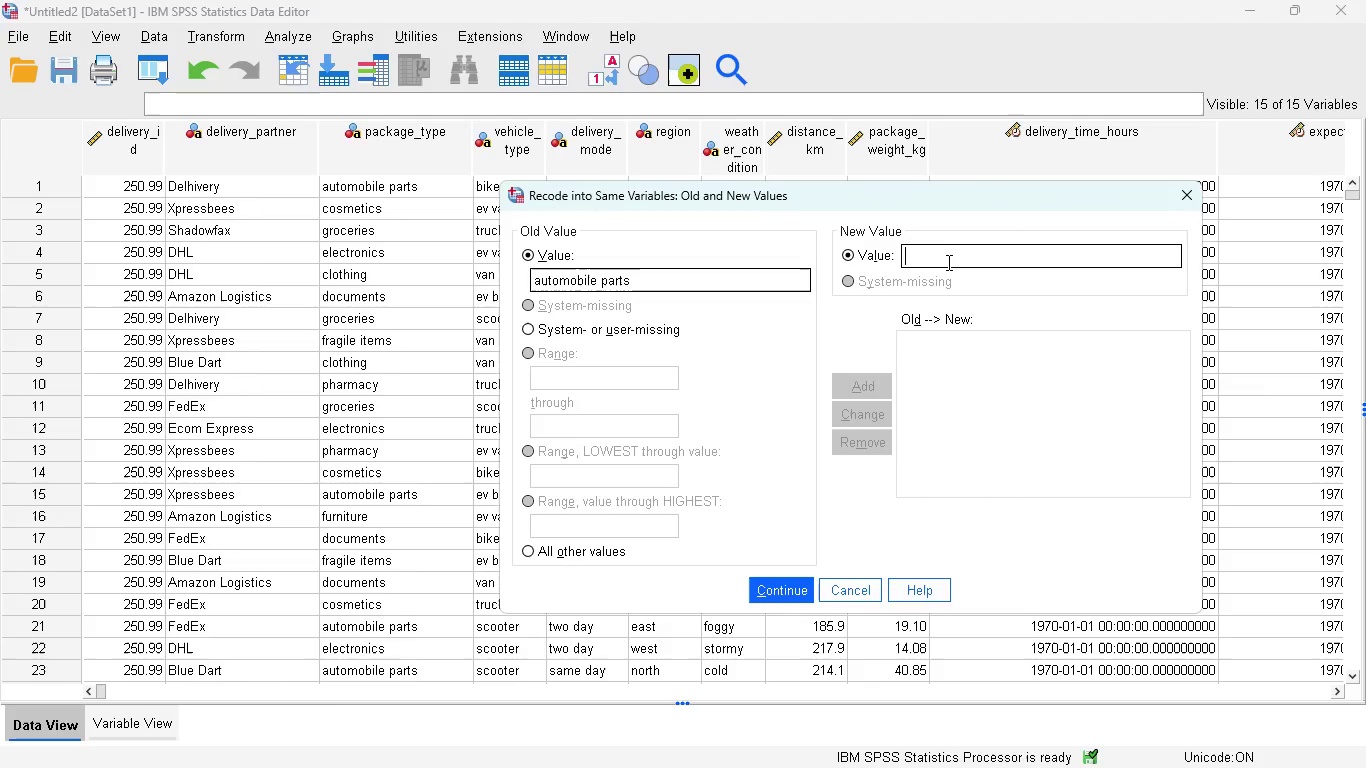 
key(1)
 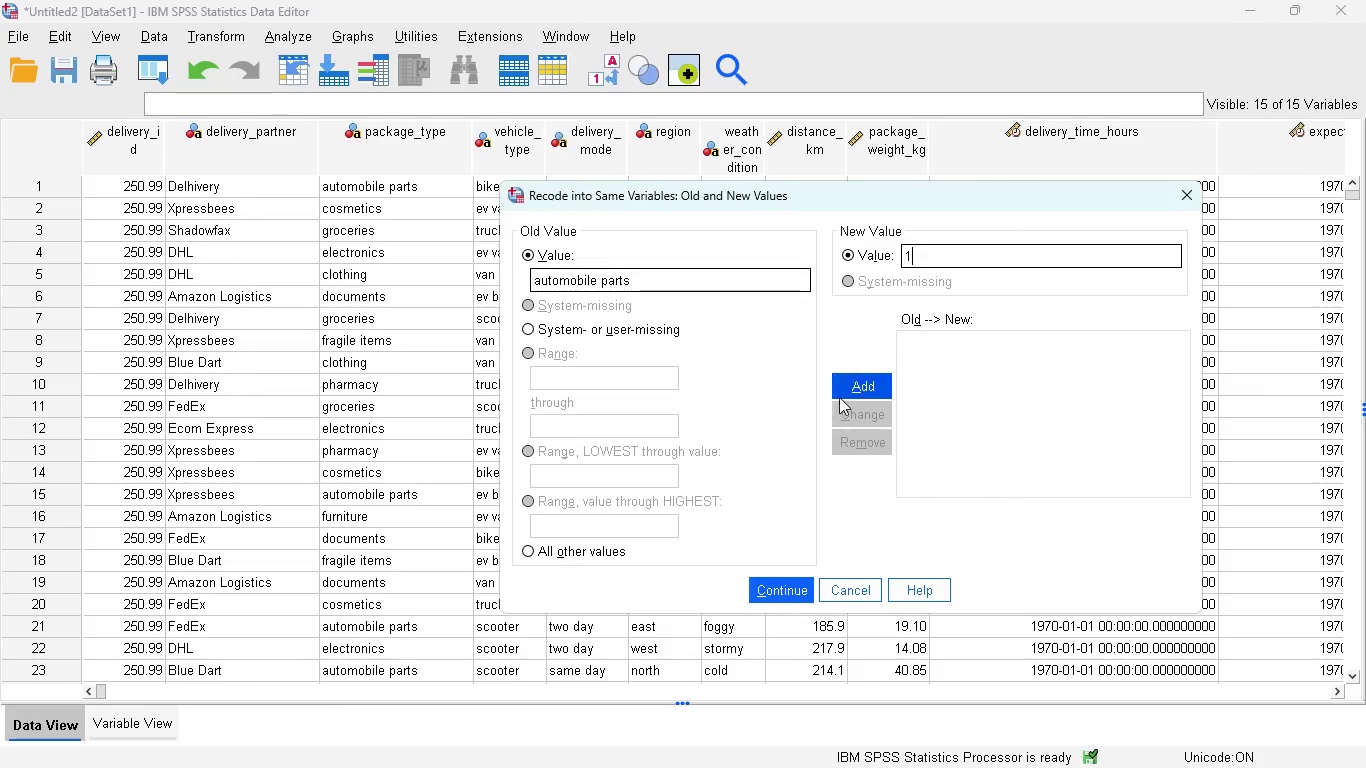 
left_click([850, 390])
 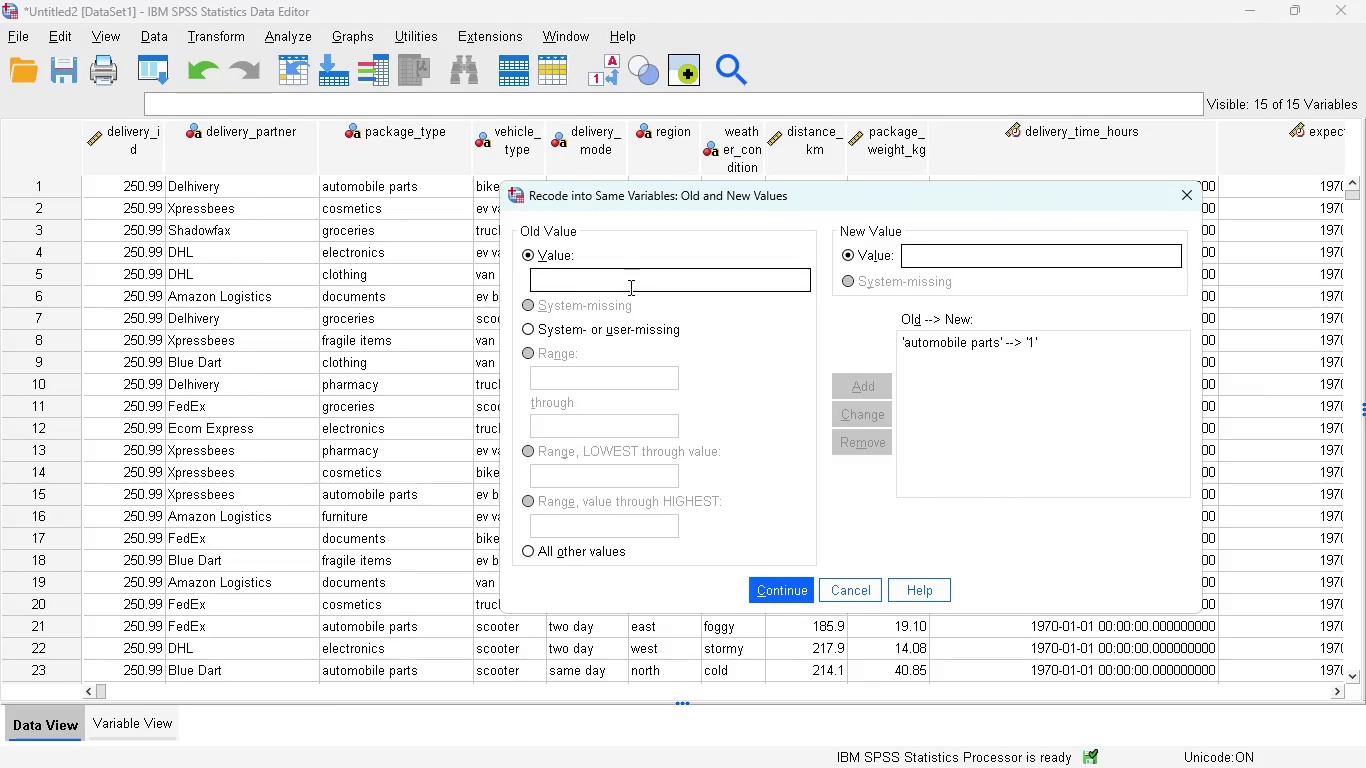 
left_click([579, 284])
 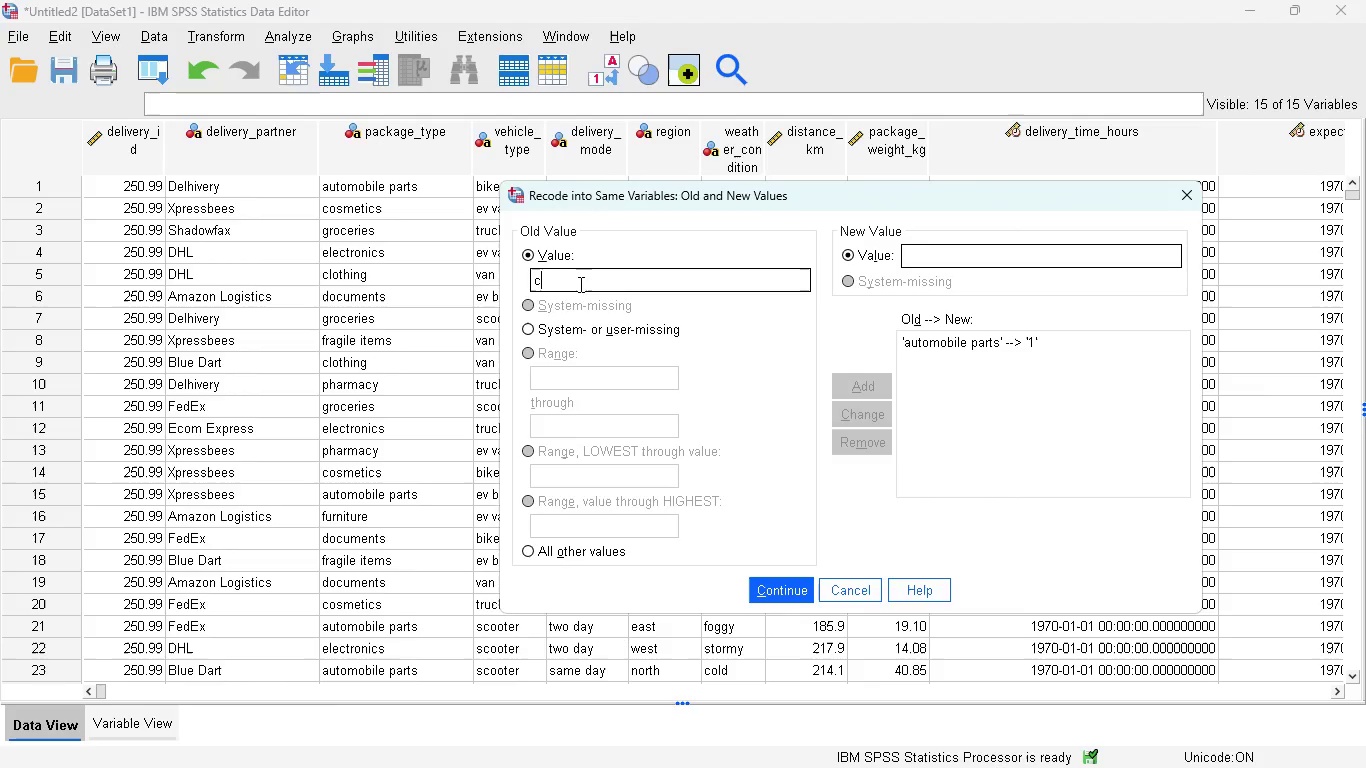 
type(cism)
key(Backspace)
key(Backspace)
key(Backspace)
type(osmetics)
 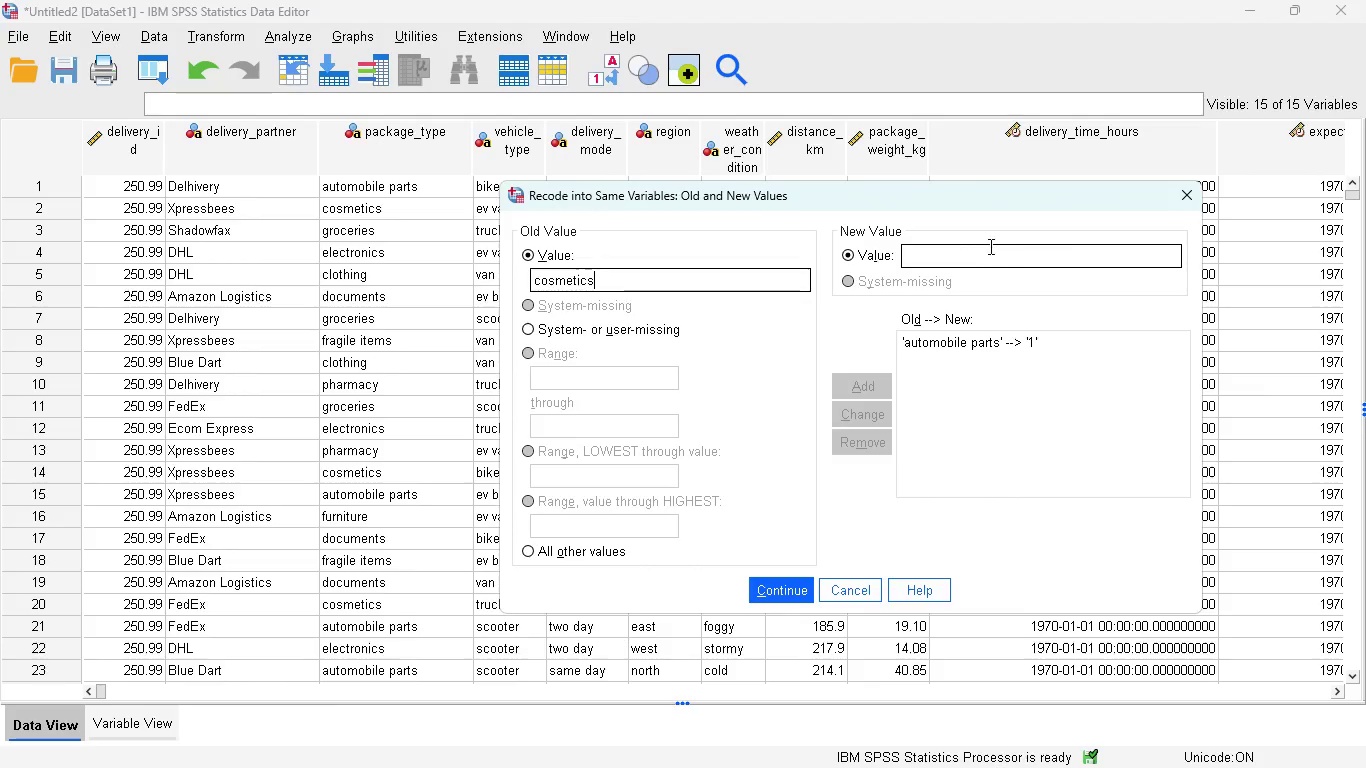 
left_click([974, 248])
 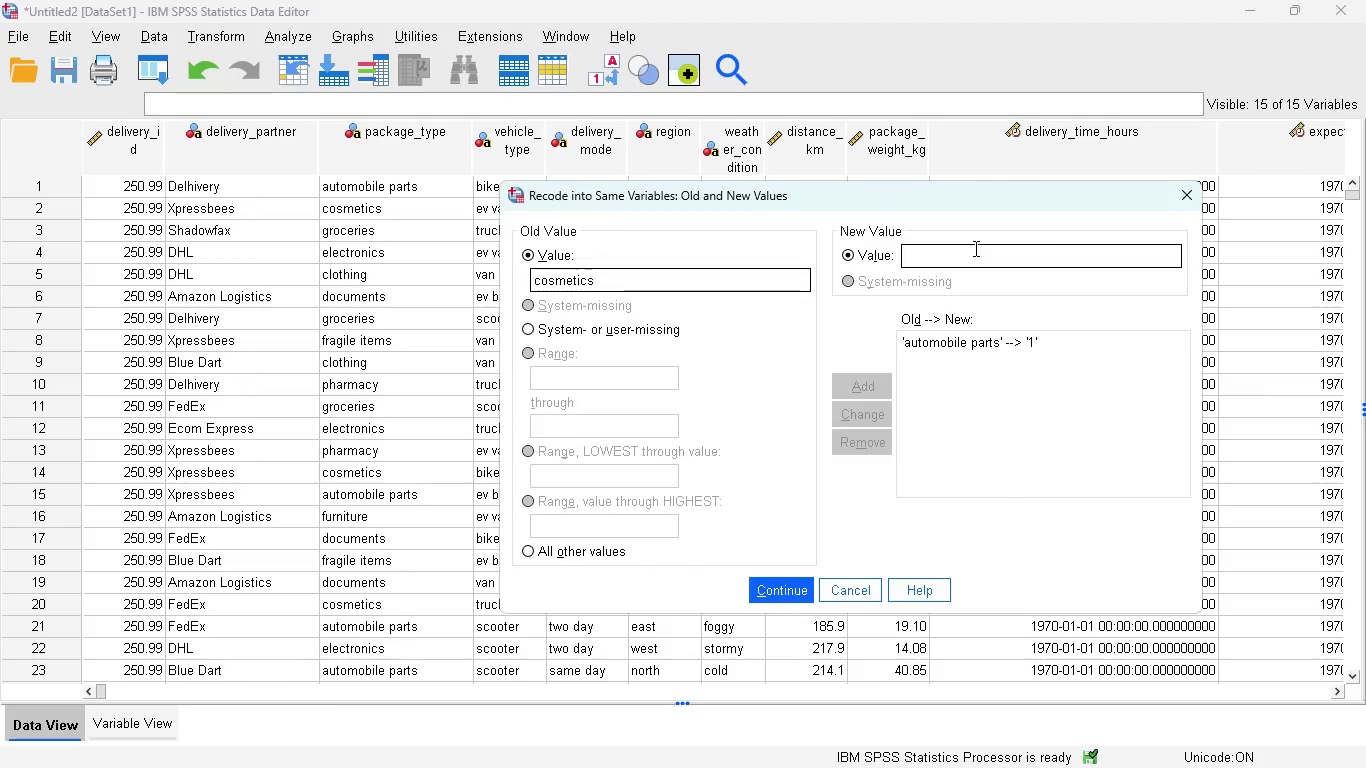 
key(2)
 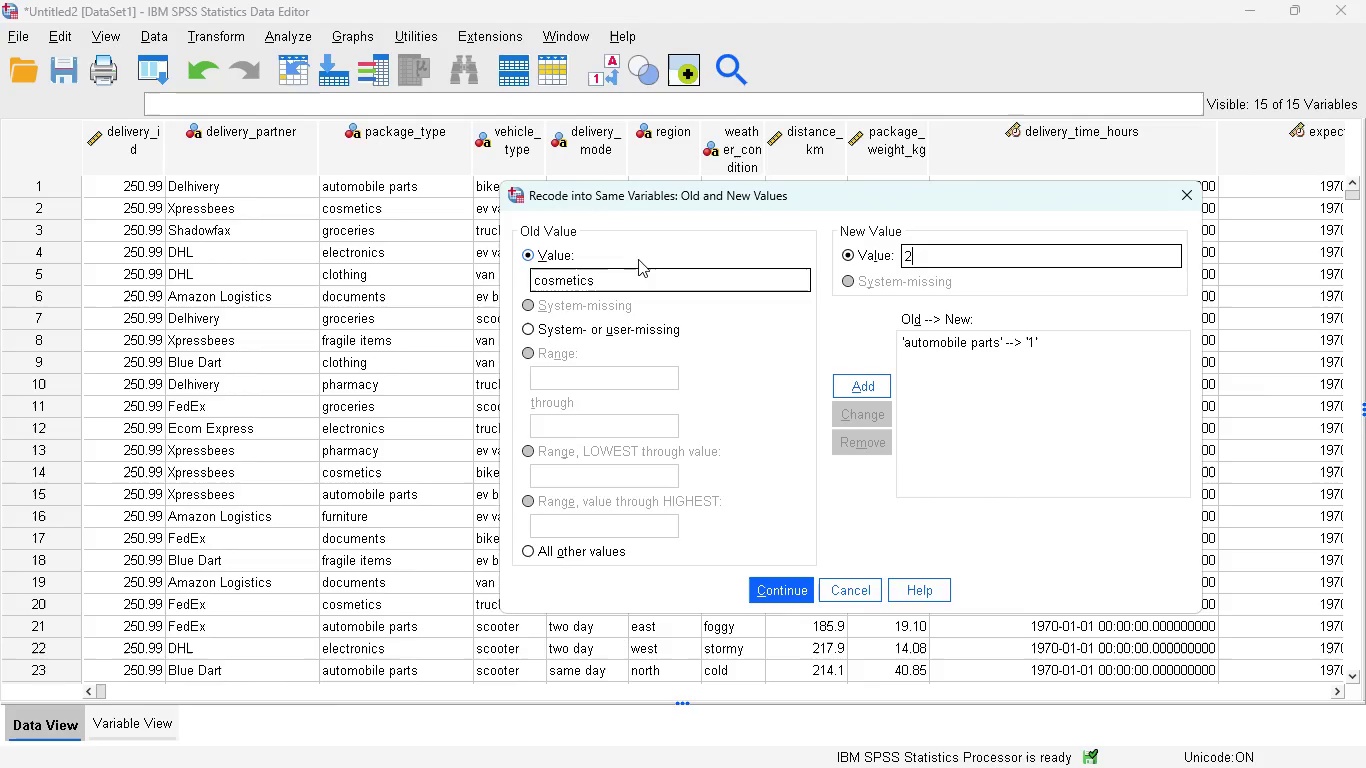 
left_click([876, 381])
 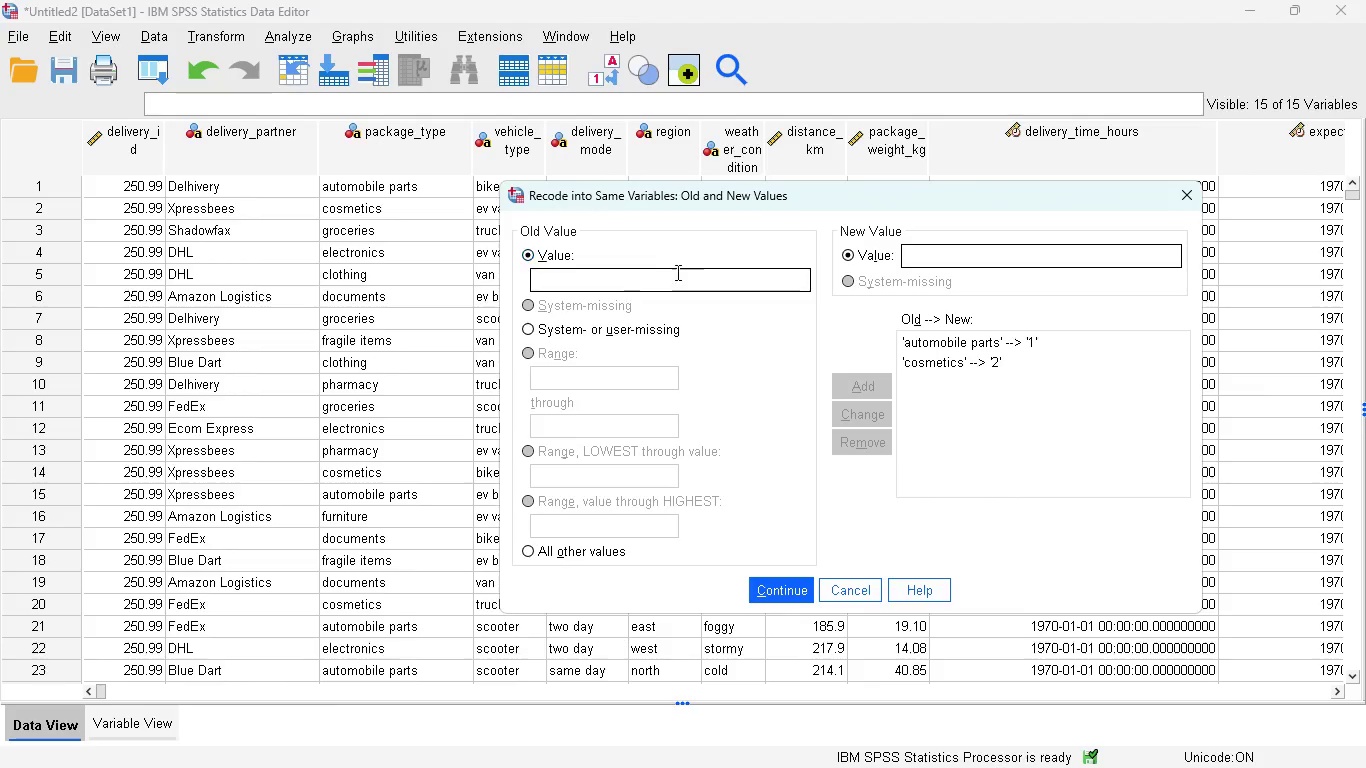 
left_click([670, 275])
 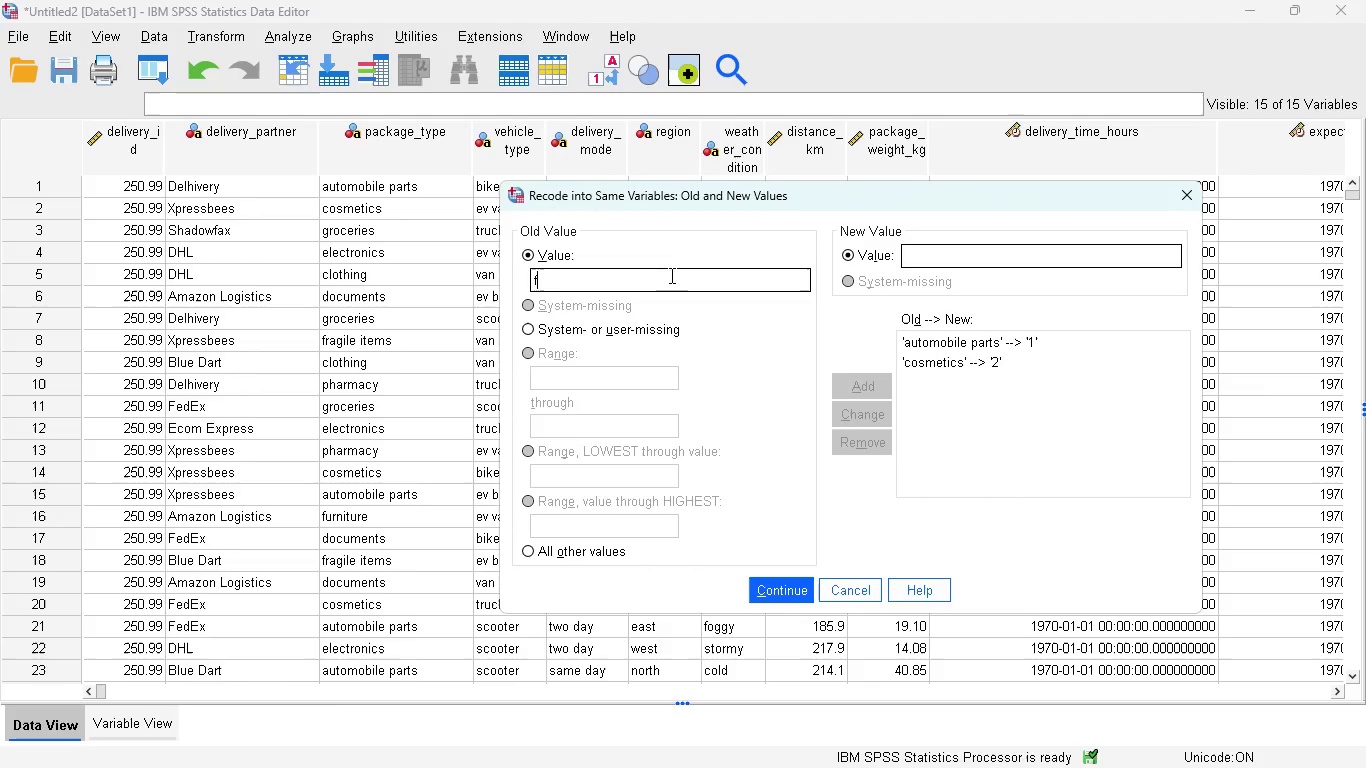 
type(f)
key(Backspace)
type(groceries)
 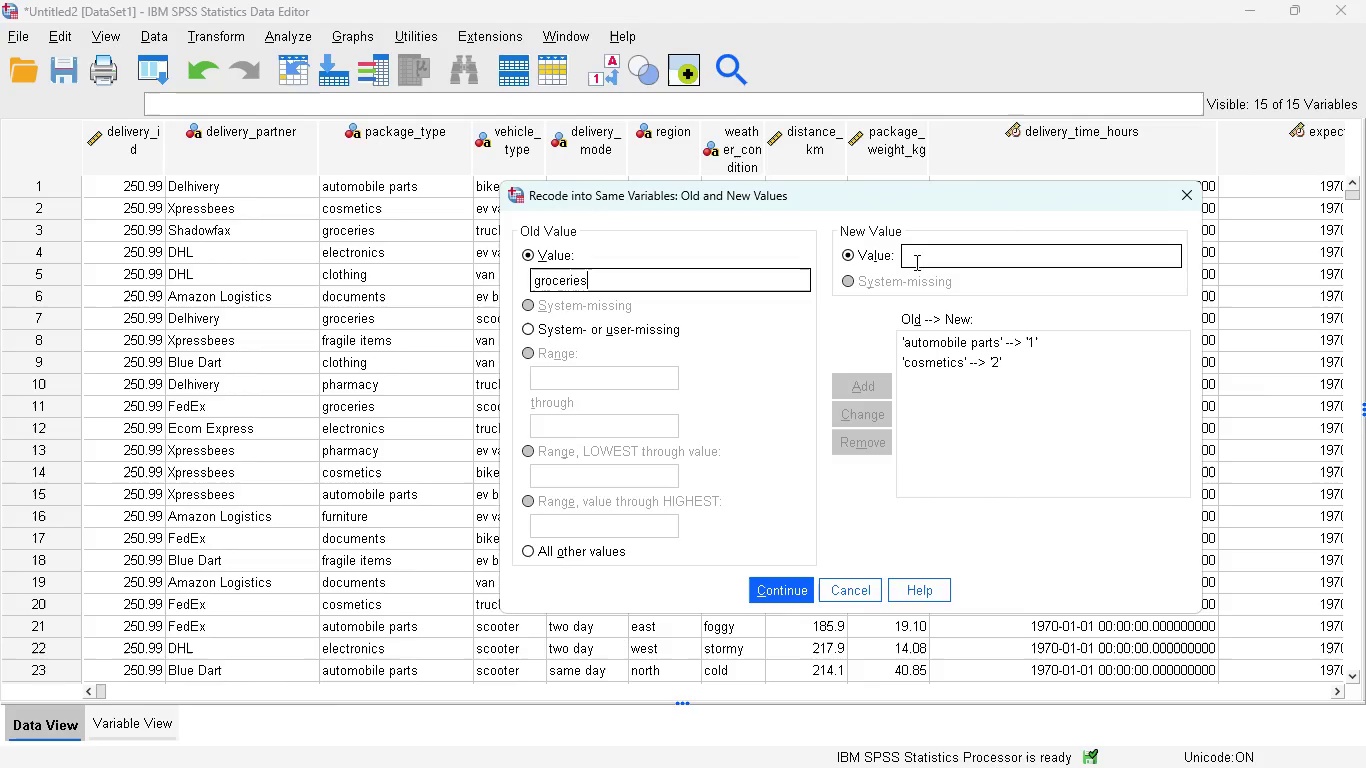 
left_click([919, 259])
 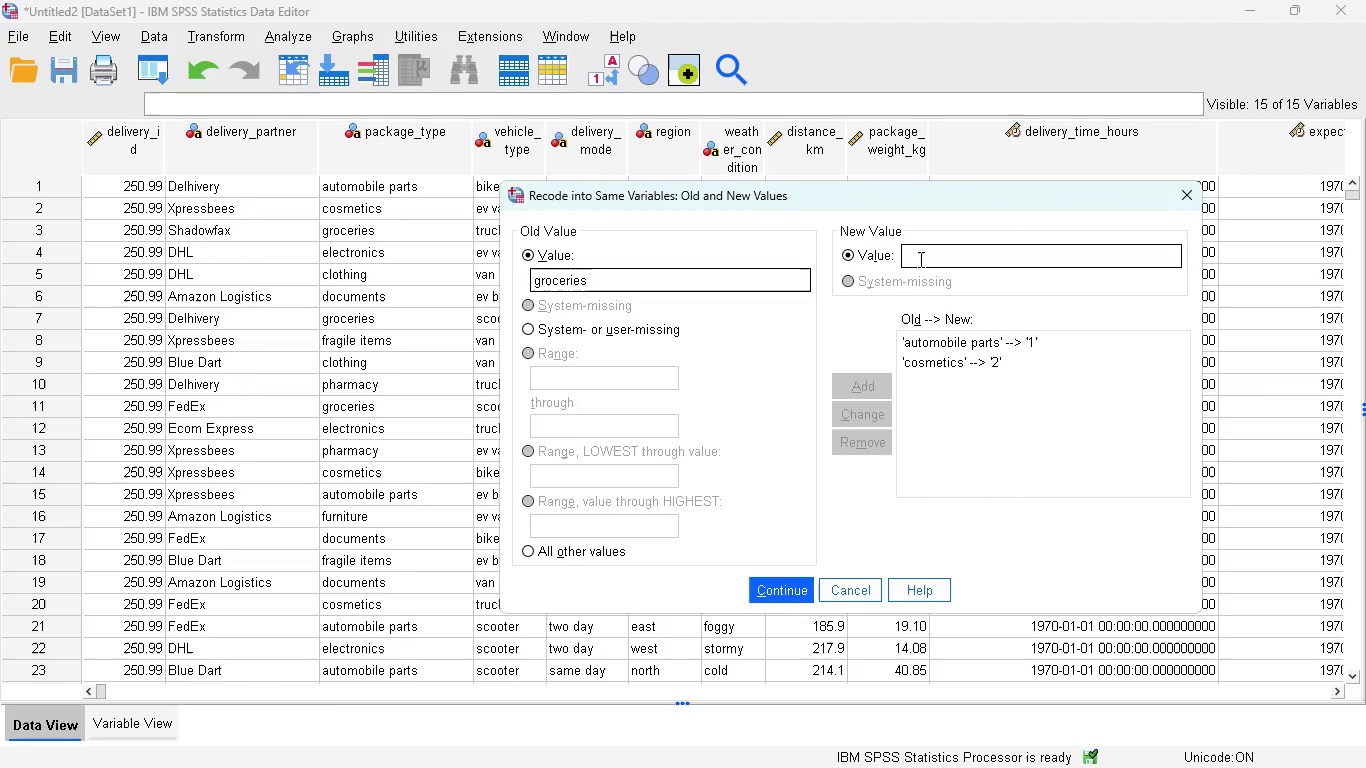 
key(3)
 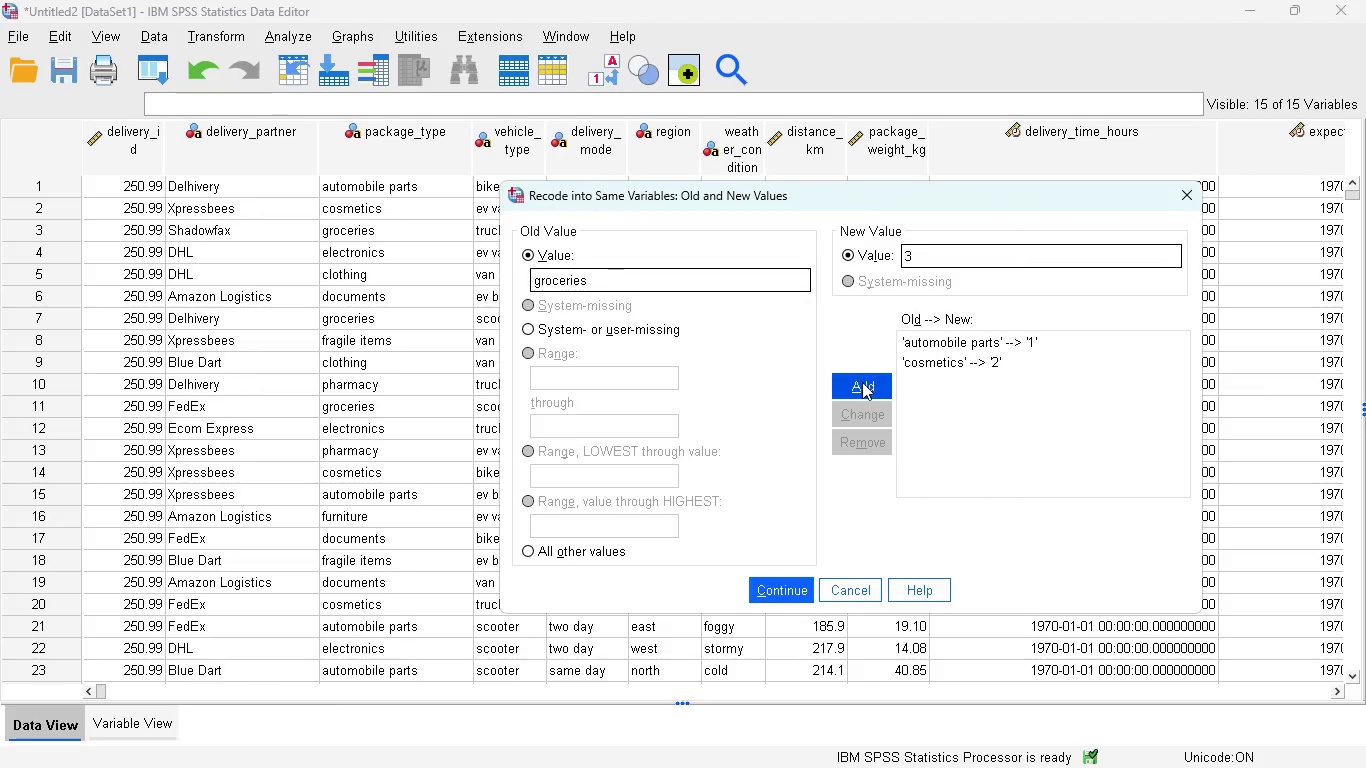 
left_click([861, 384])
 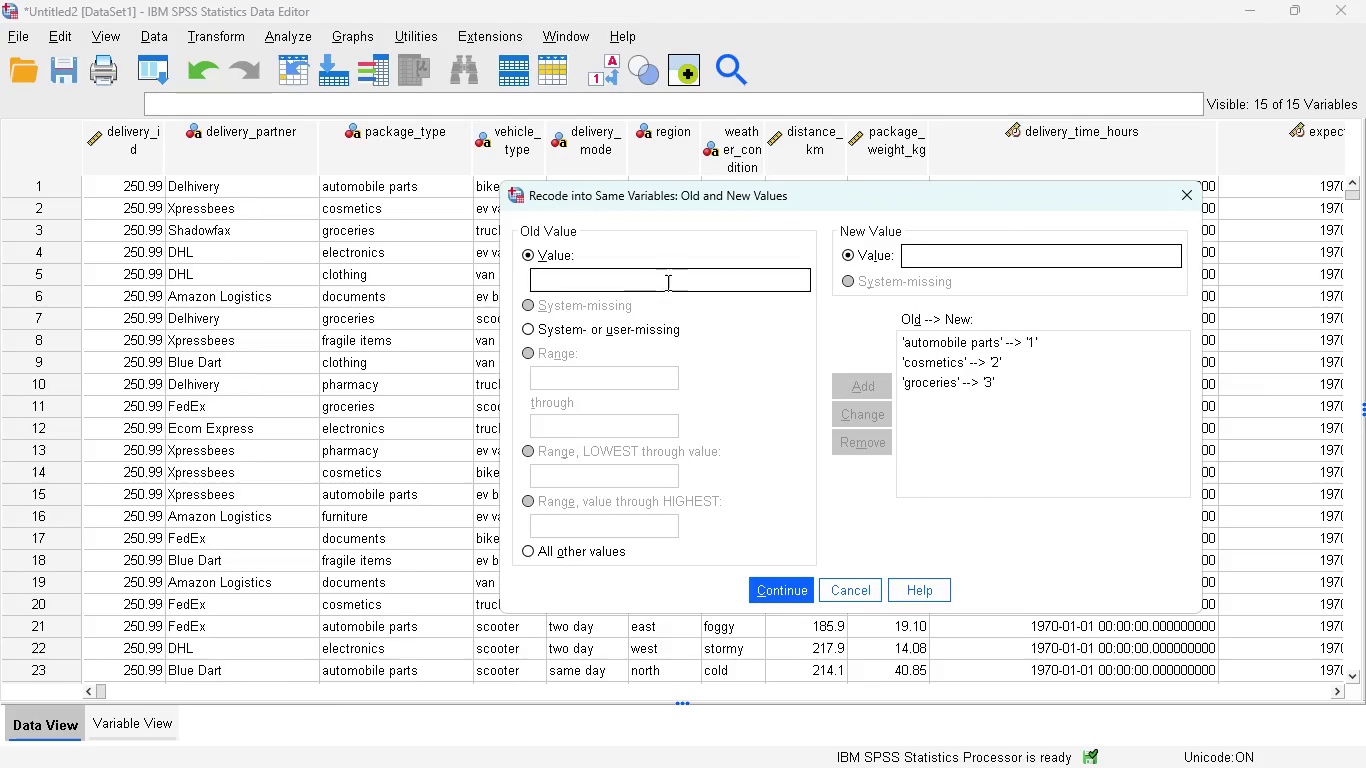 
left_click([666, 281])
 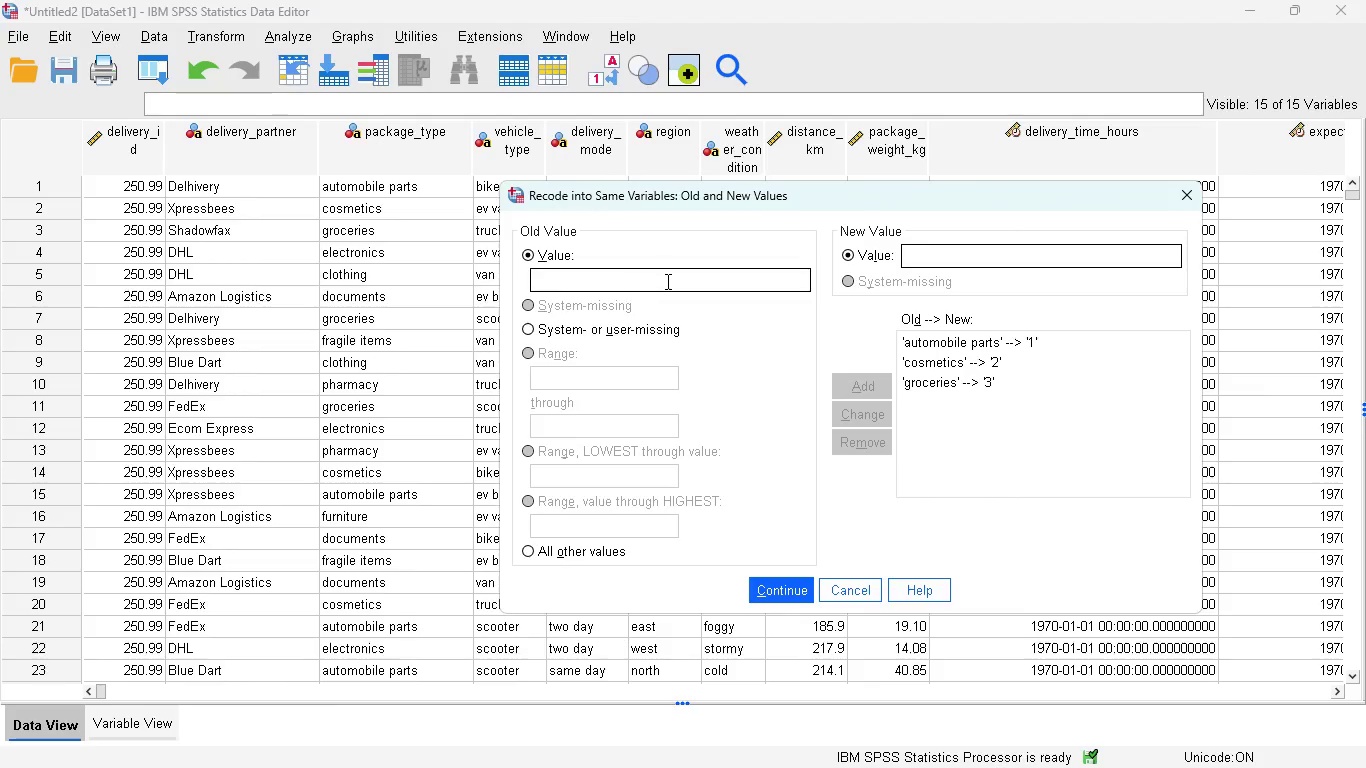 
type(clothing)
 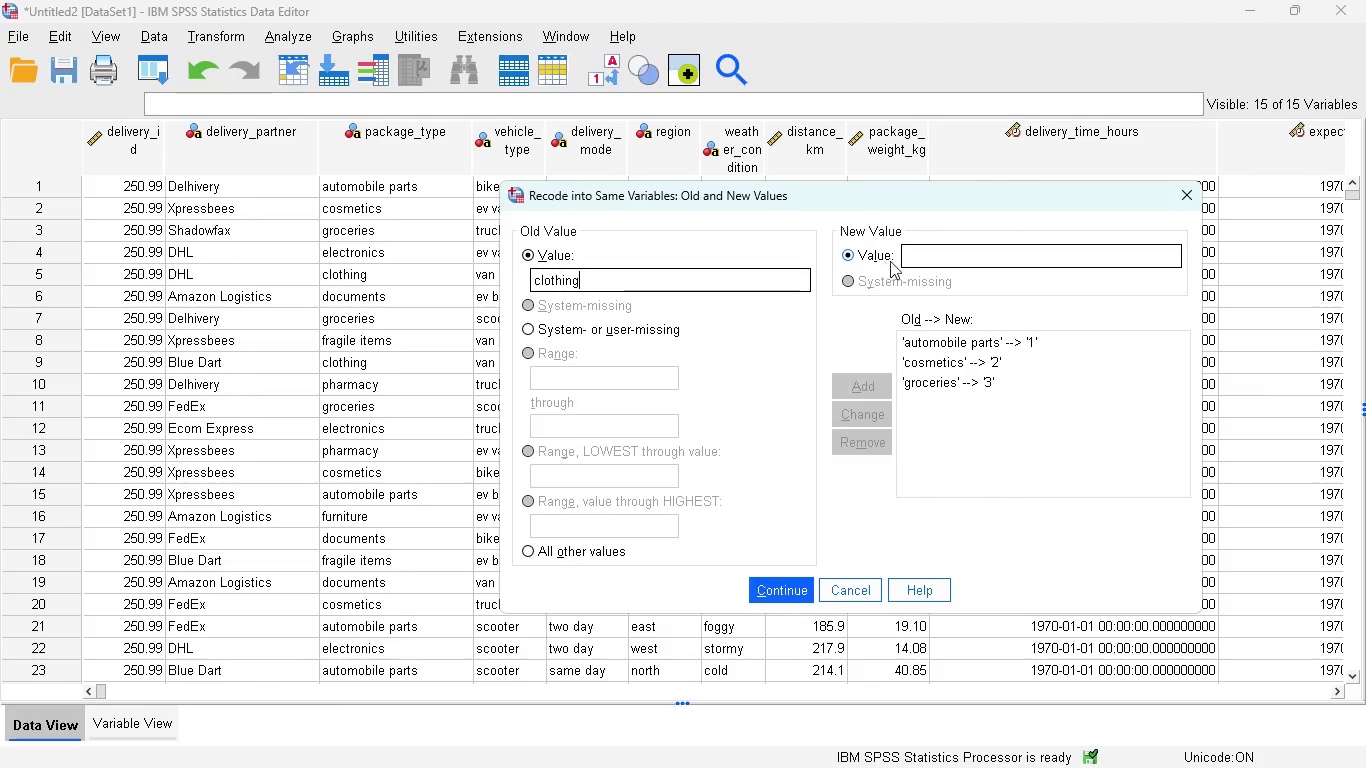 
left_click([910, 257])
 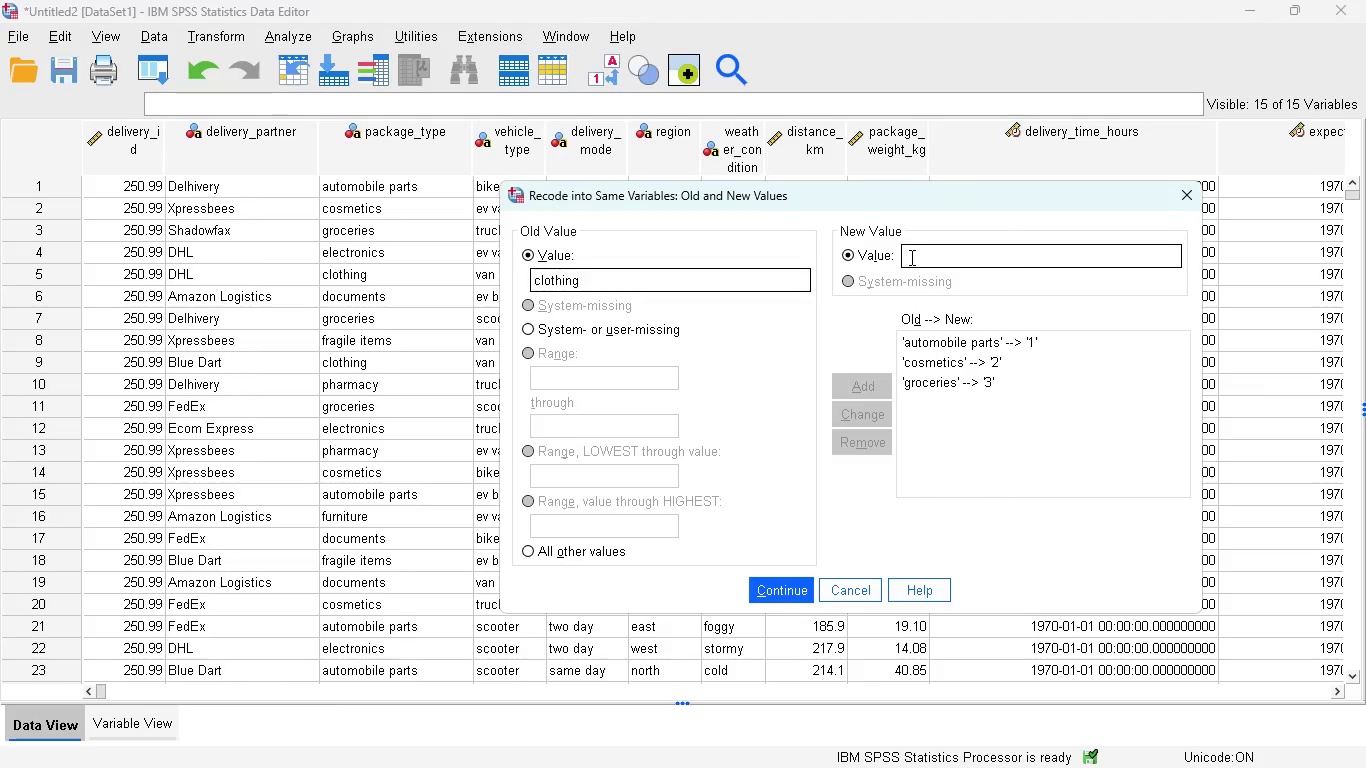 
key(4)
 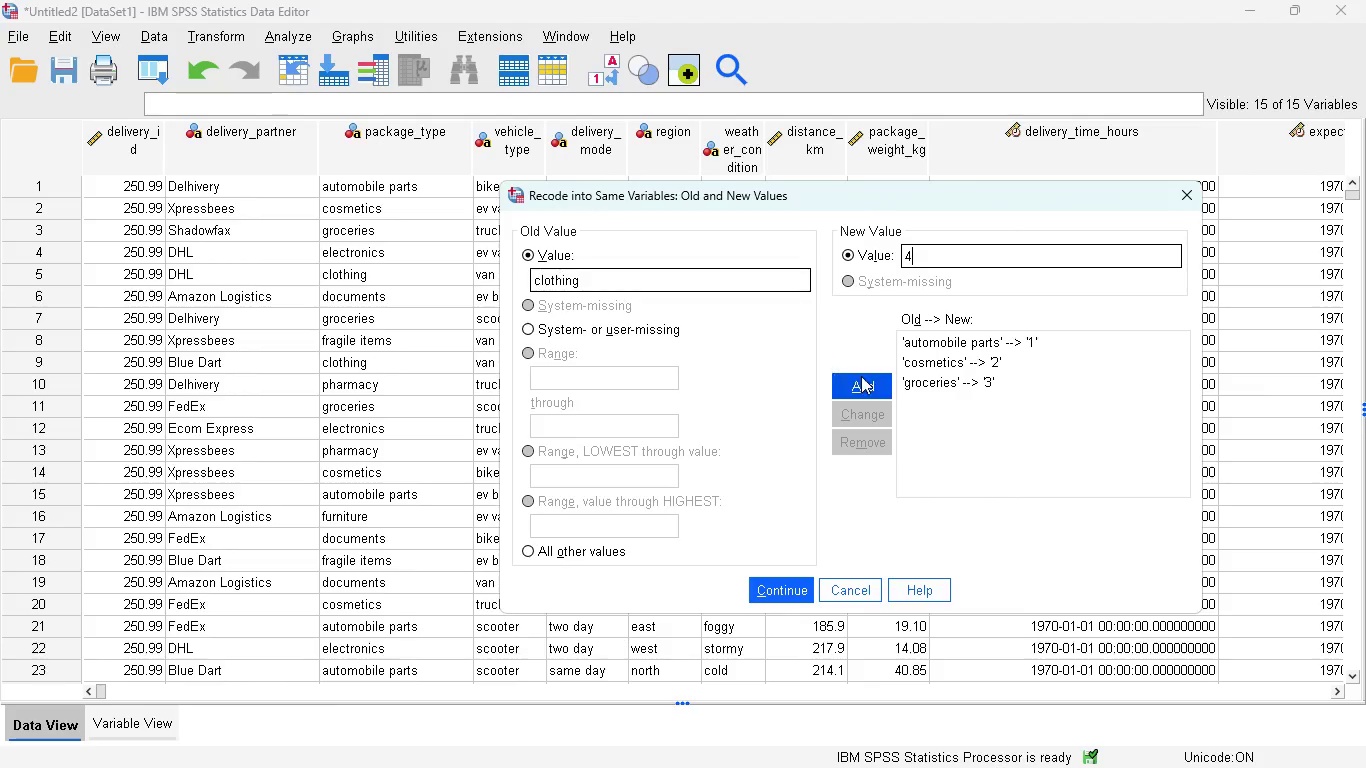 
left_click([861, 380])
 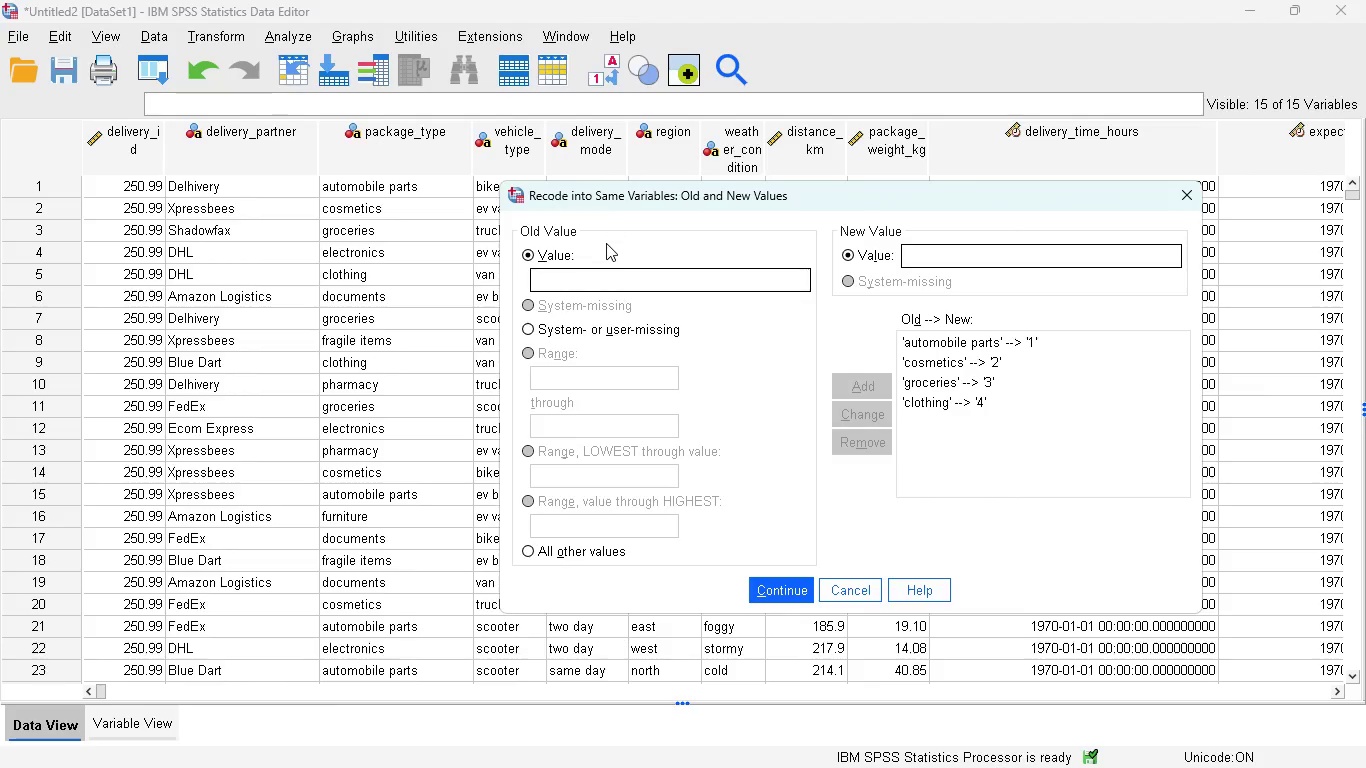 
left_click([583, 278])
 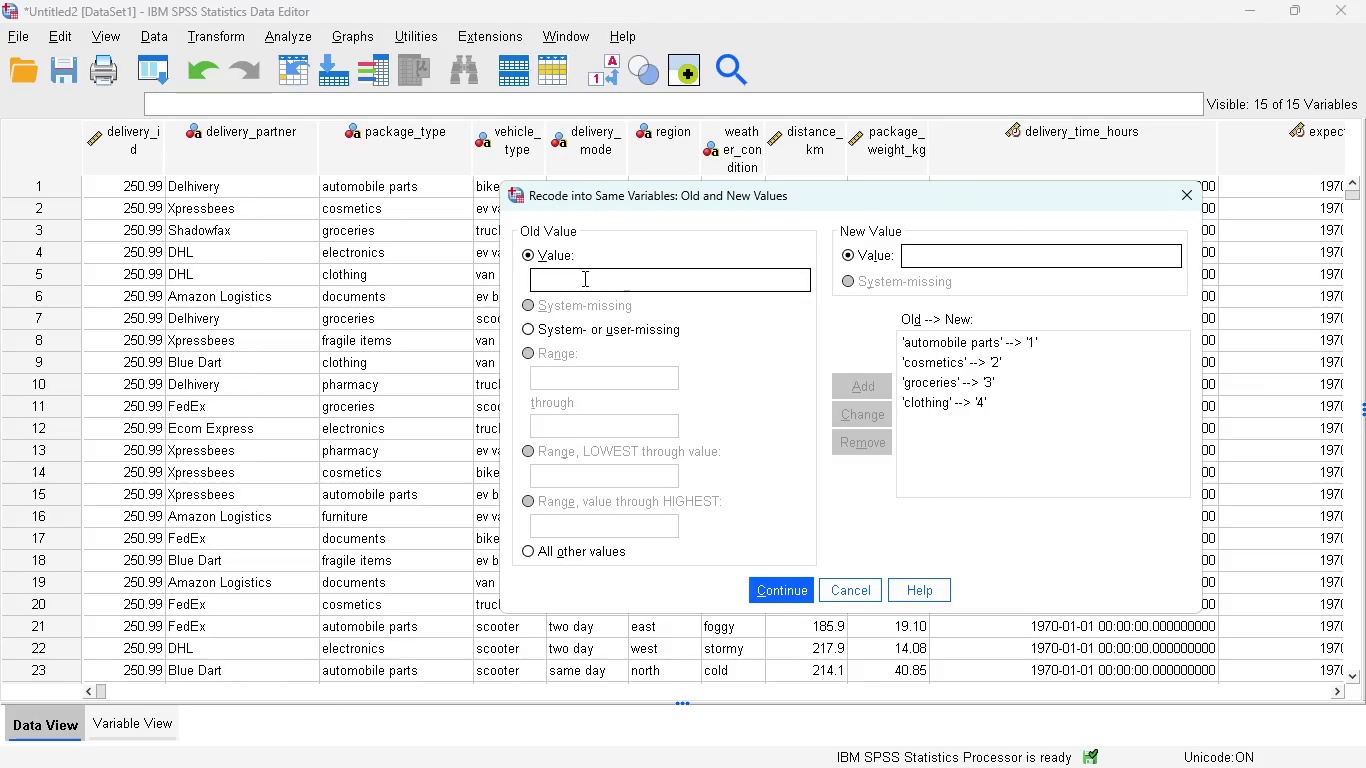 
type(documents)
 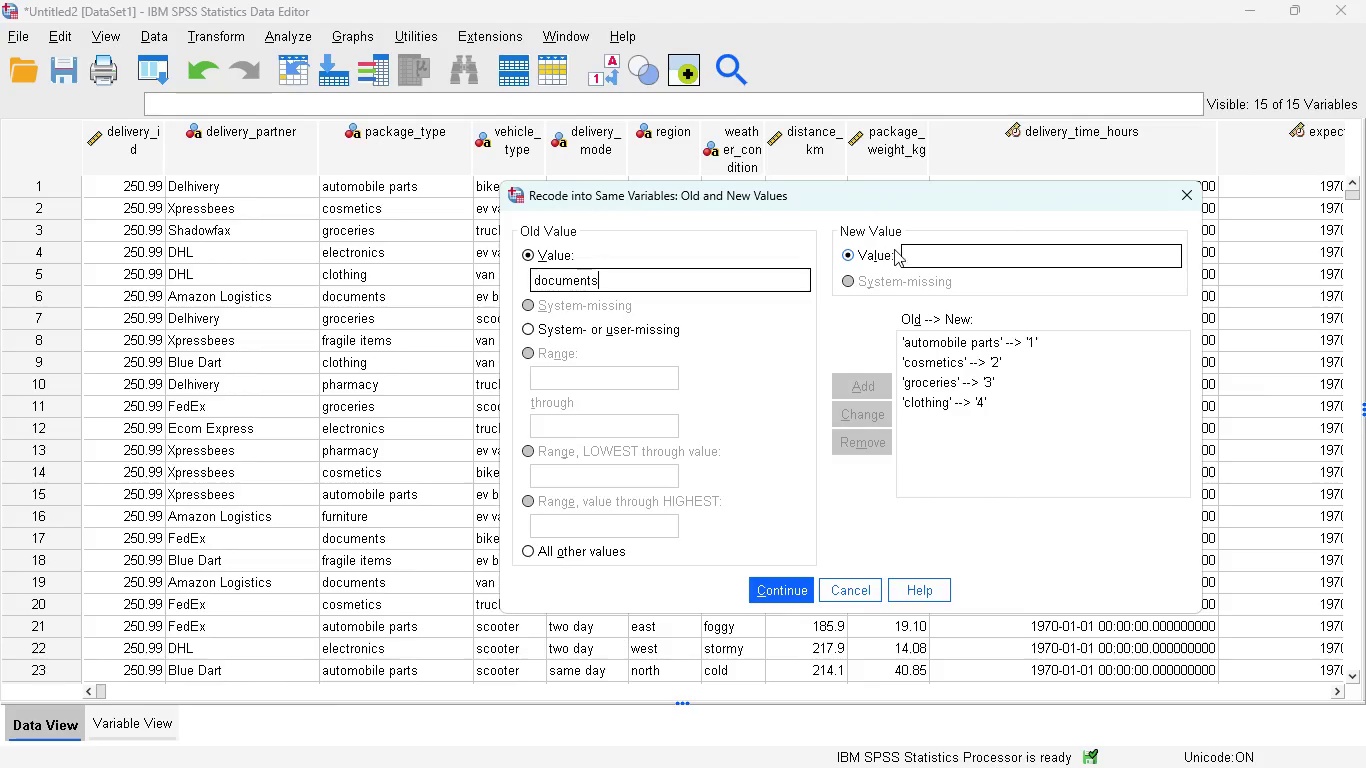 
left_click([929, 250])
 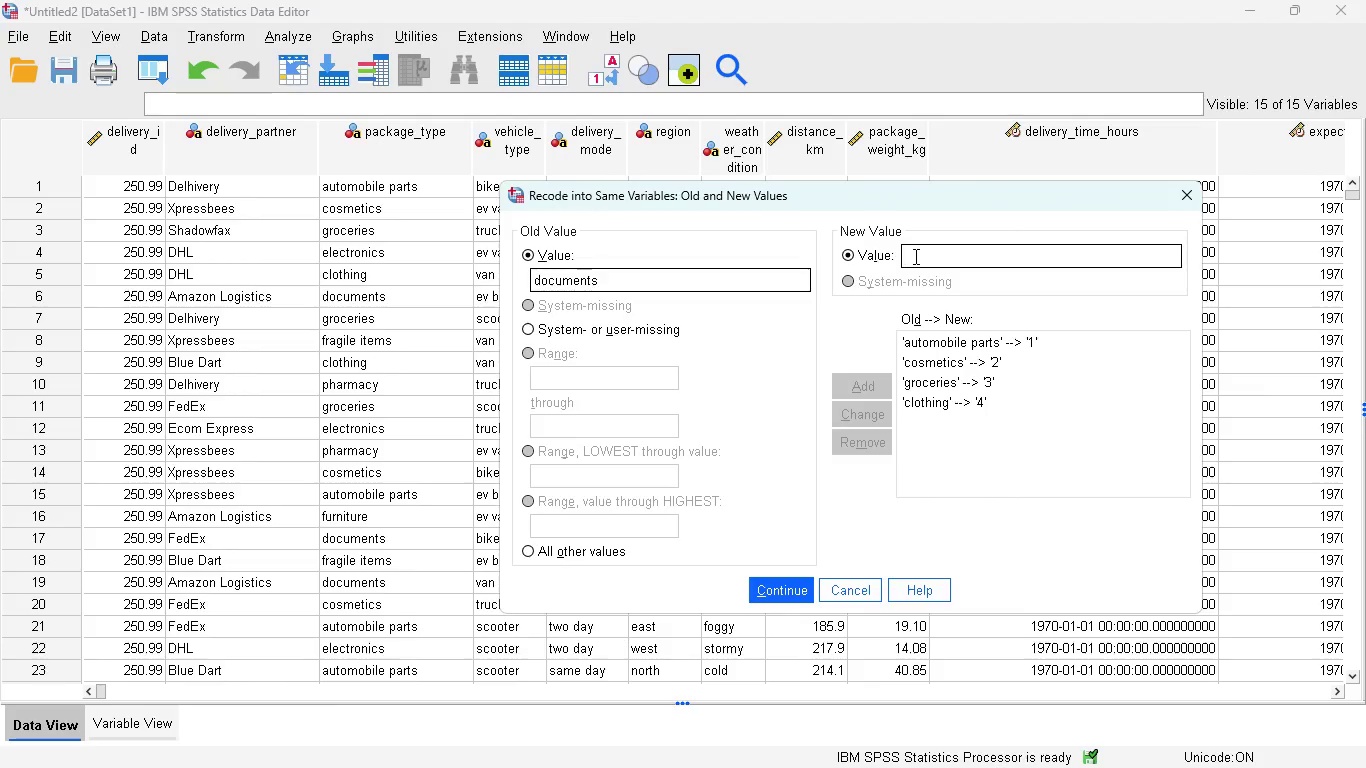 
key(5)
 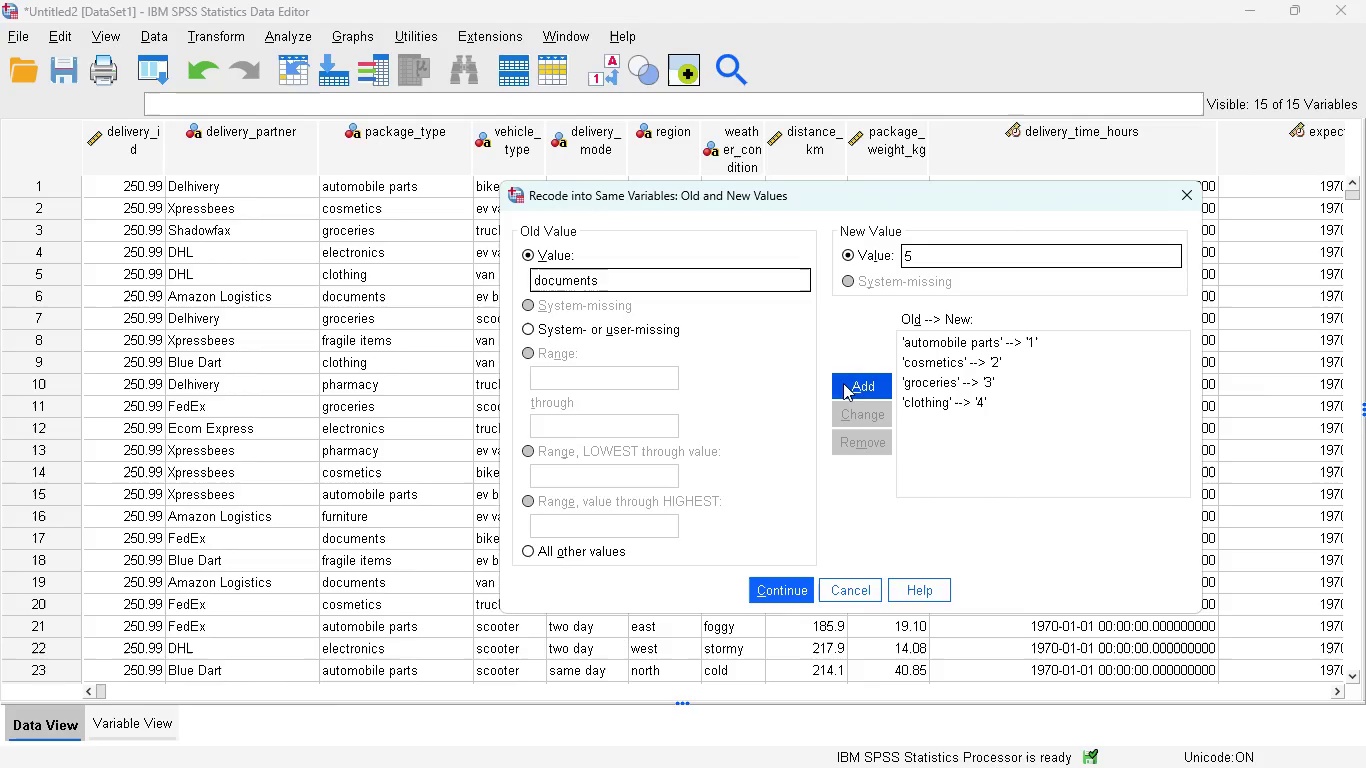 
left_click([852, 382])
 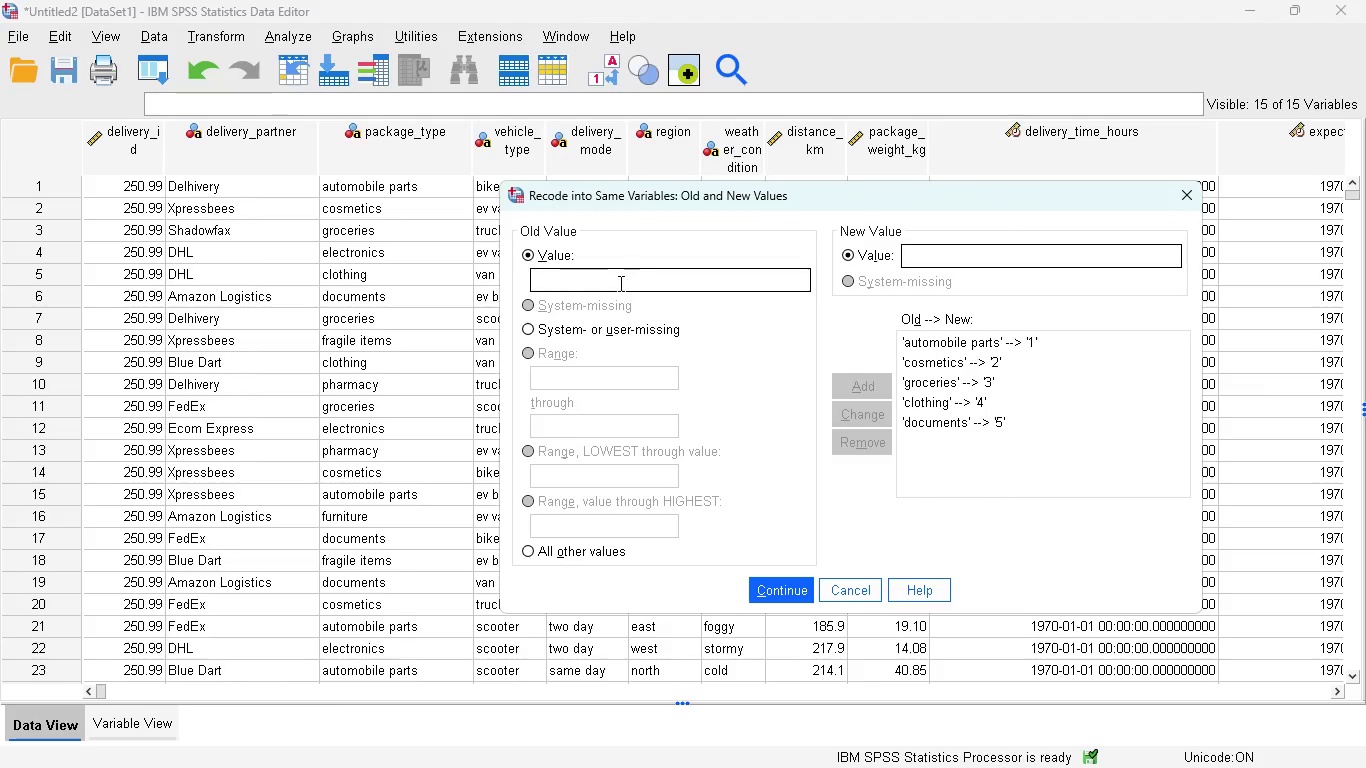 
left_click([617, 283])
 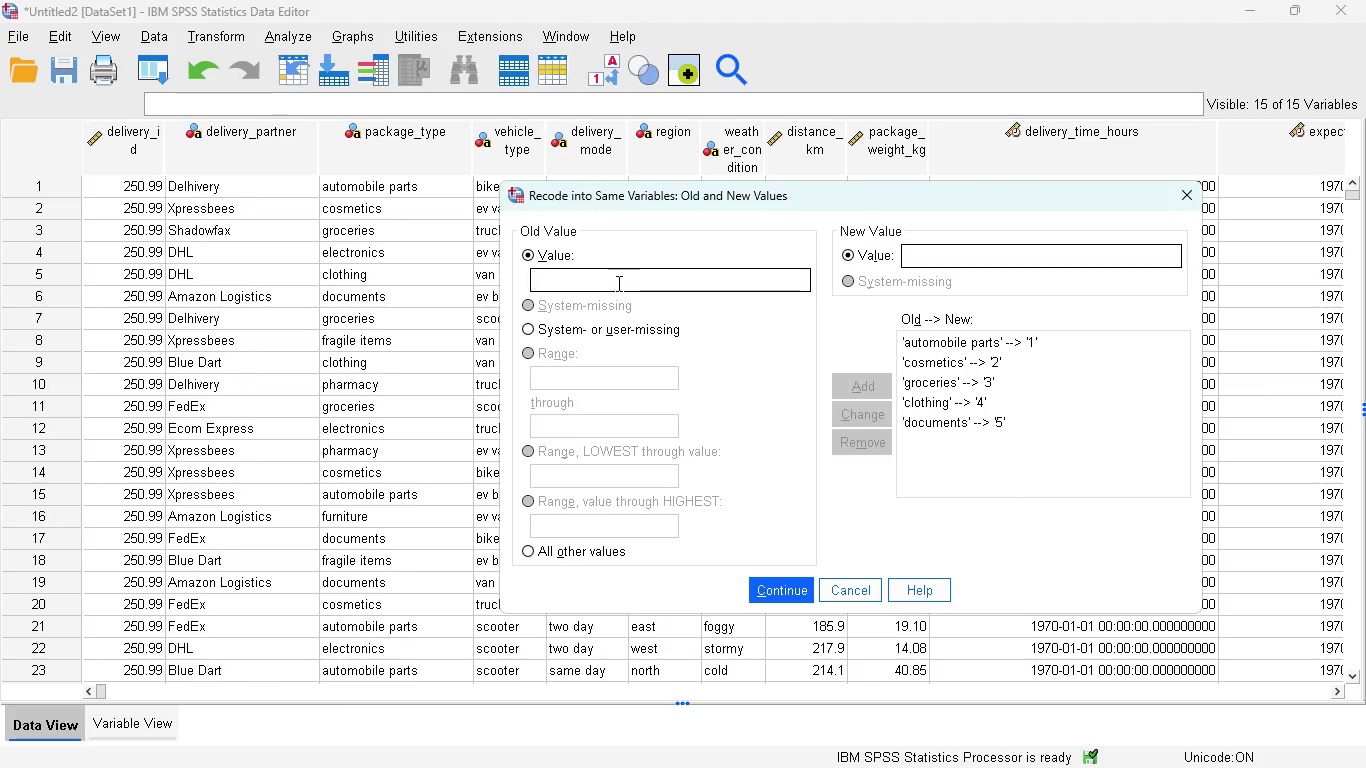 
type(pharmact)
key(Backspace)
type(y)
 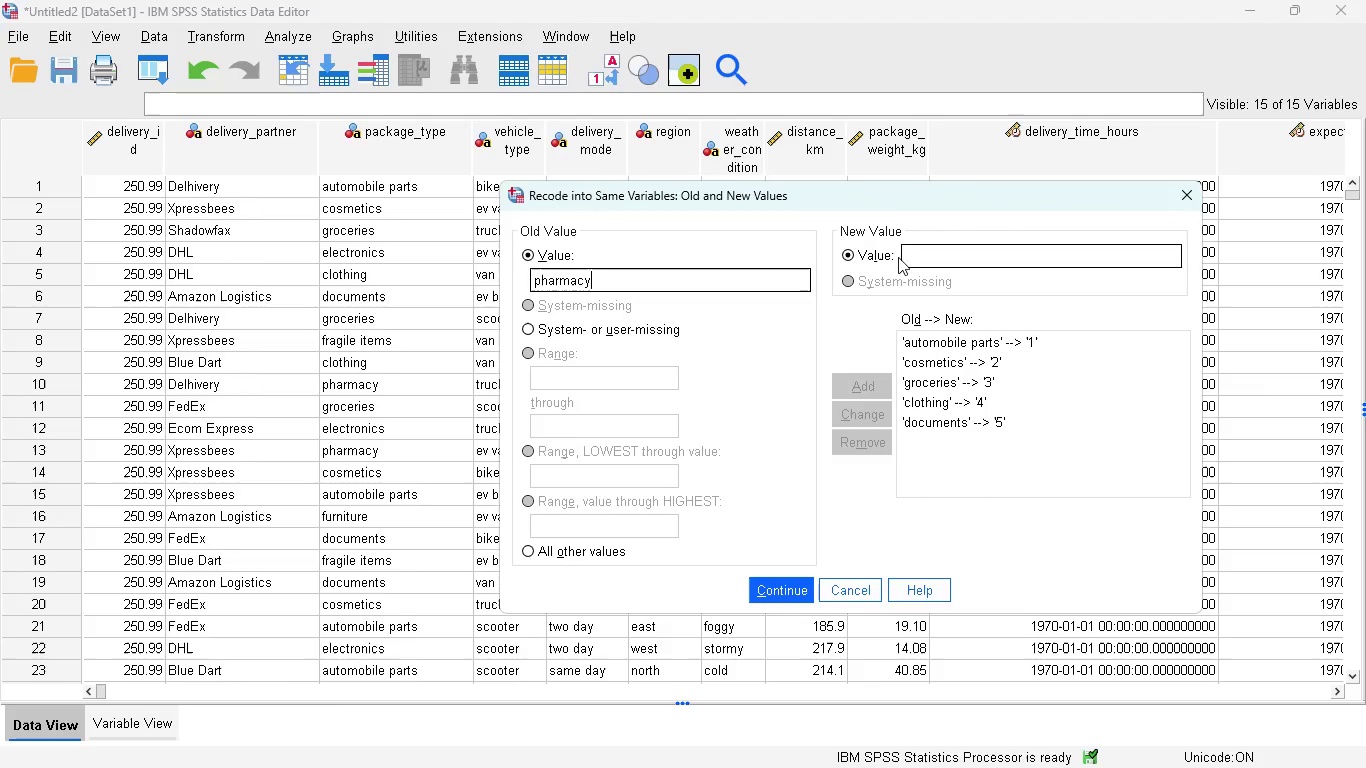 
left_click([917, 255])
 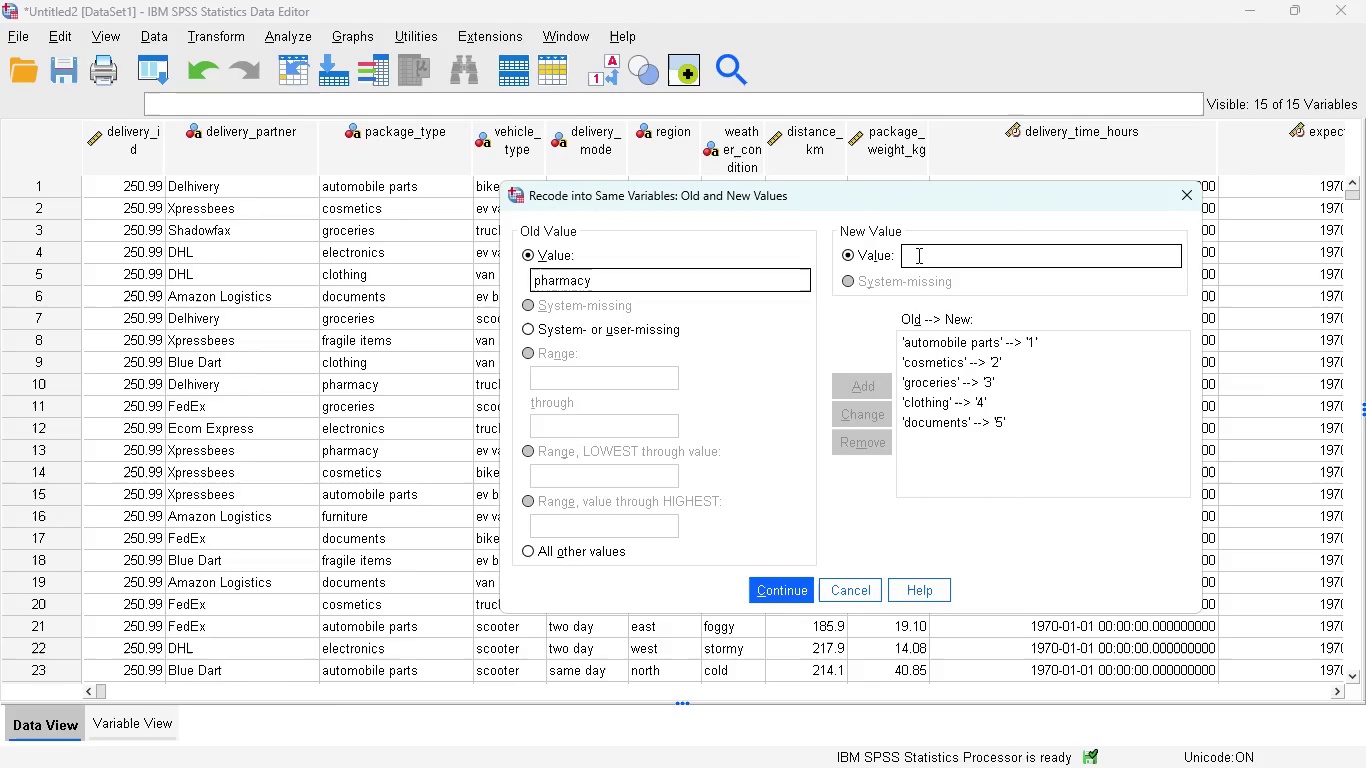 
key(6)
 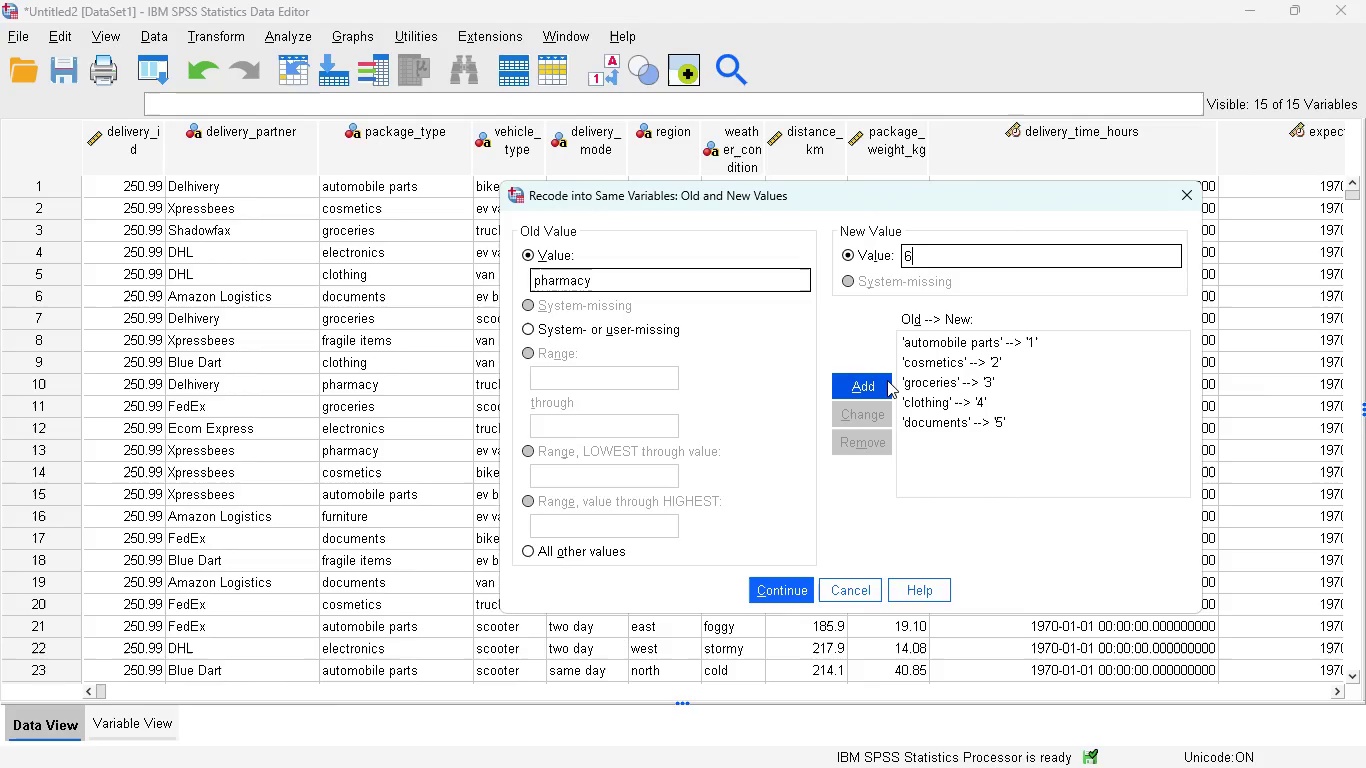 
left_click([884, 380])
 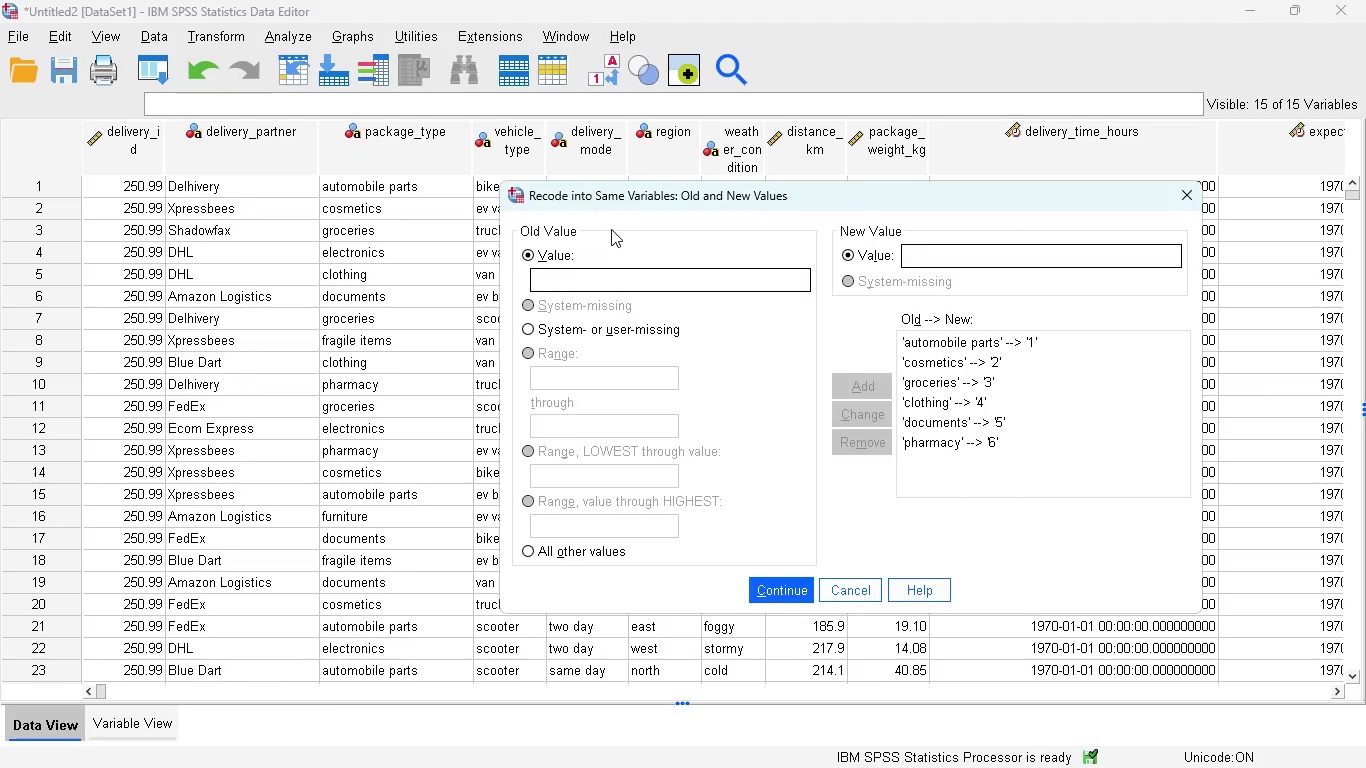 
wait(6.27)
 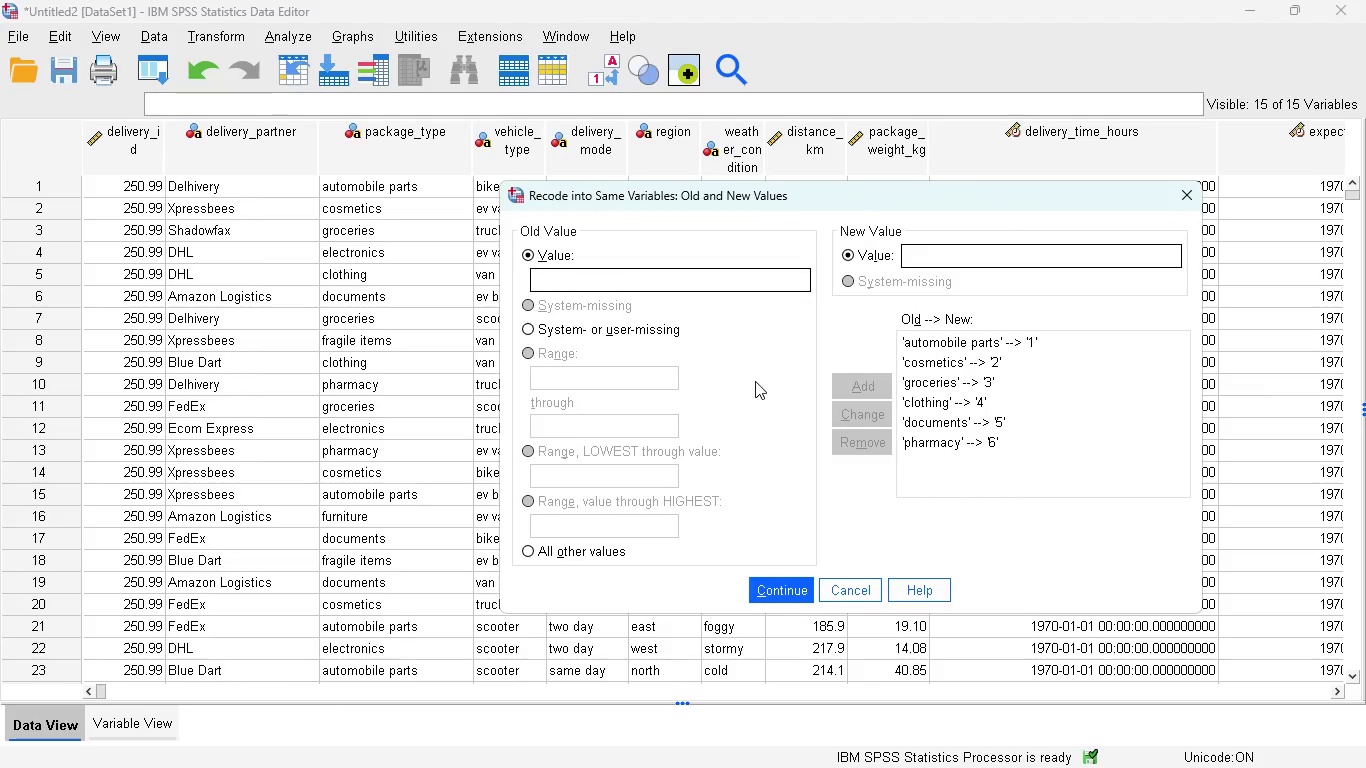 
left_click([582, 279])
 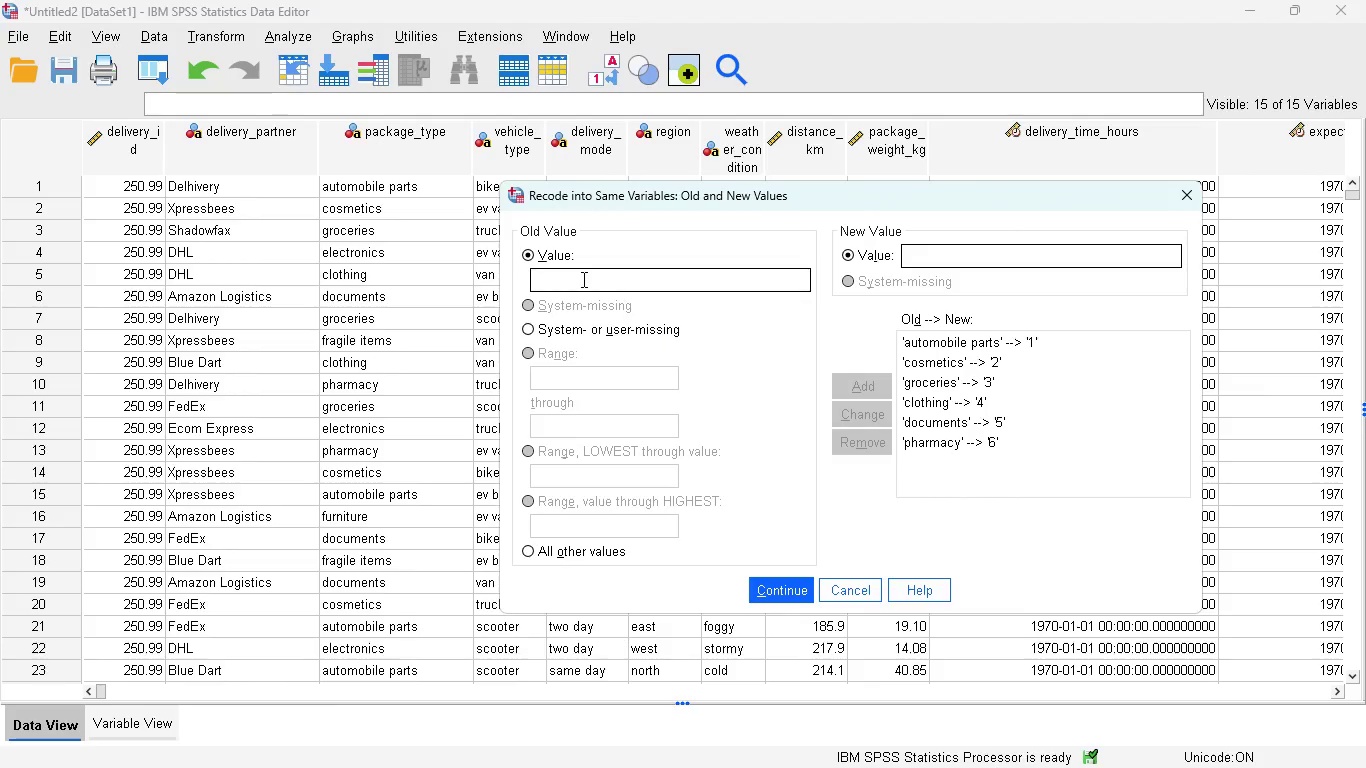 
type(furniture)
 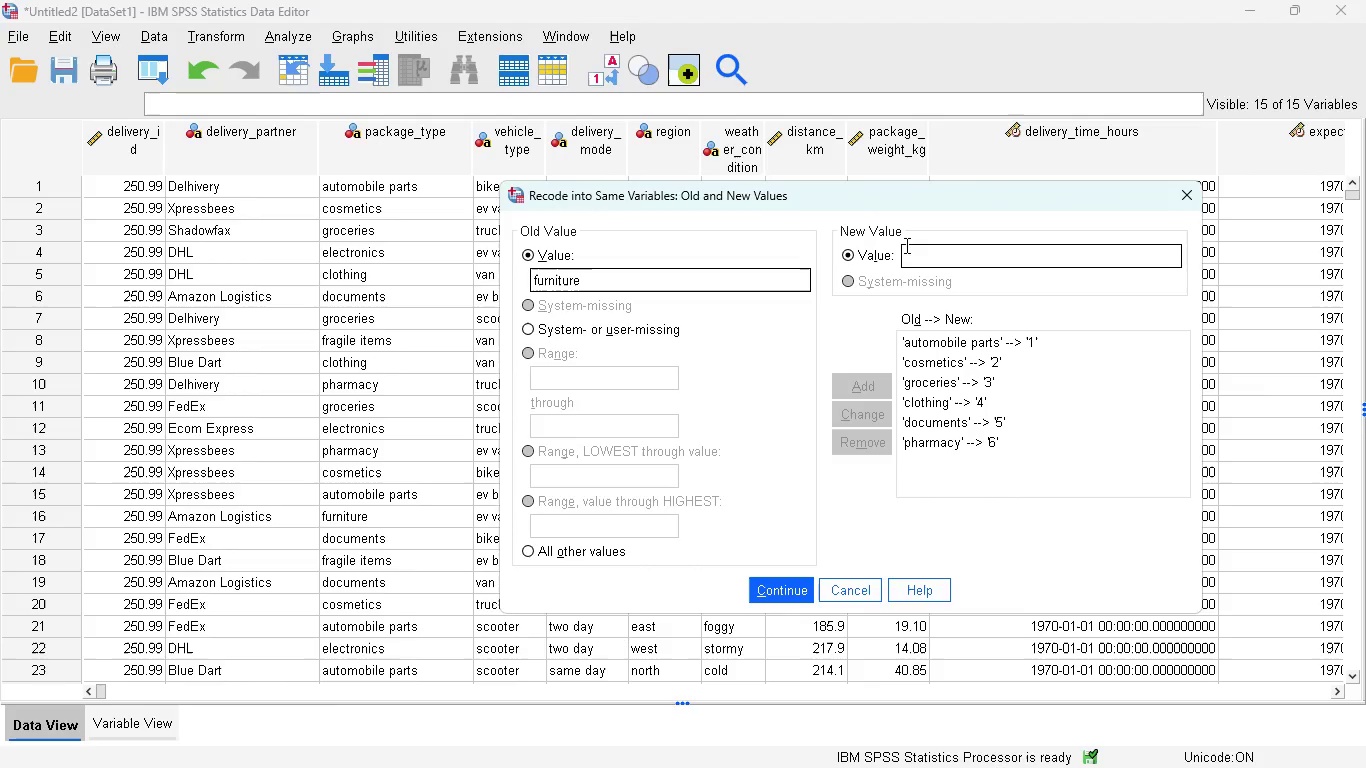 
left_click([909, 260])
 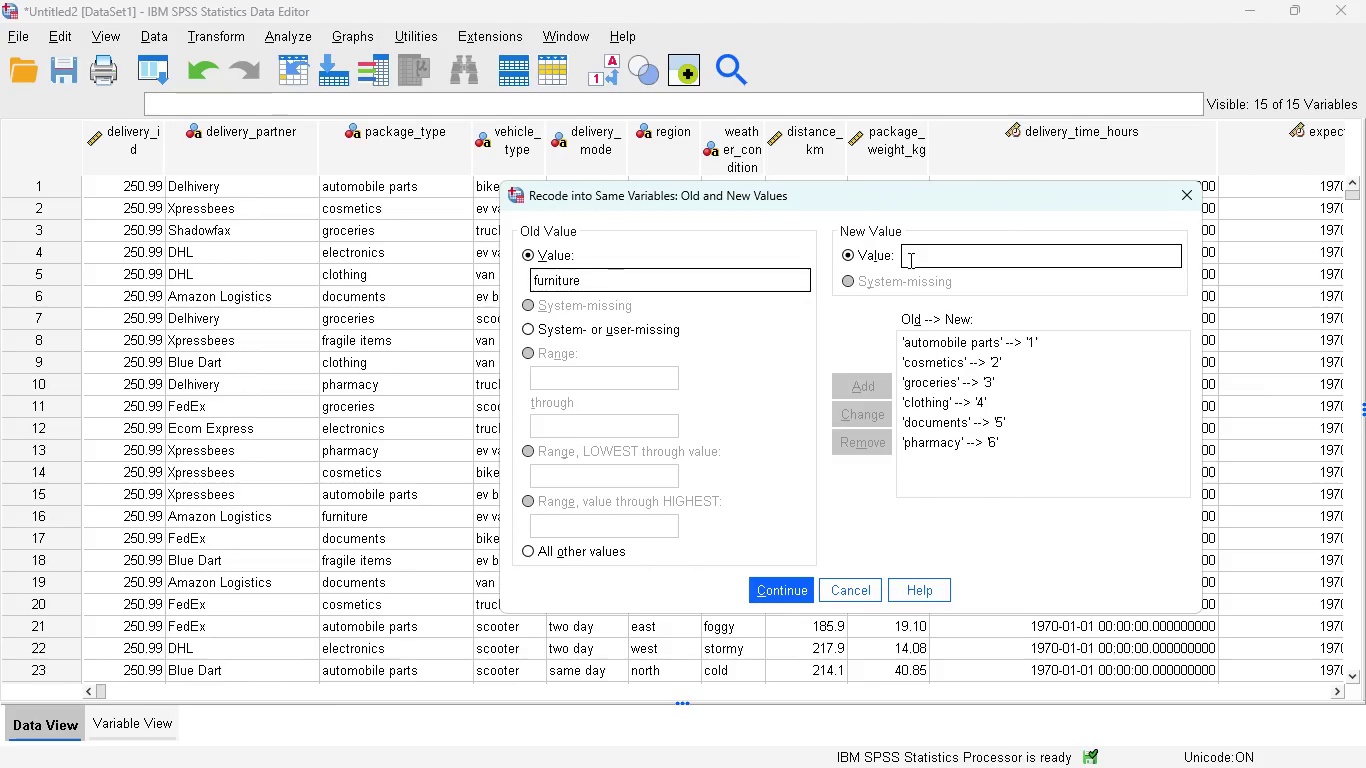 
key(7)
 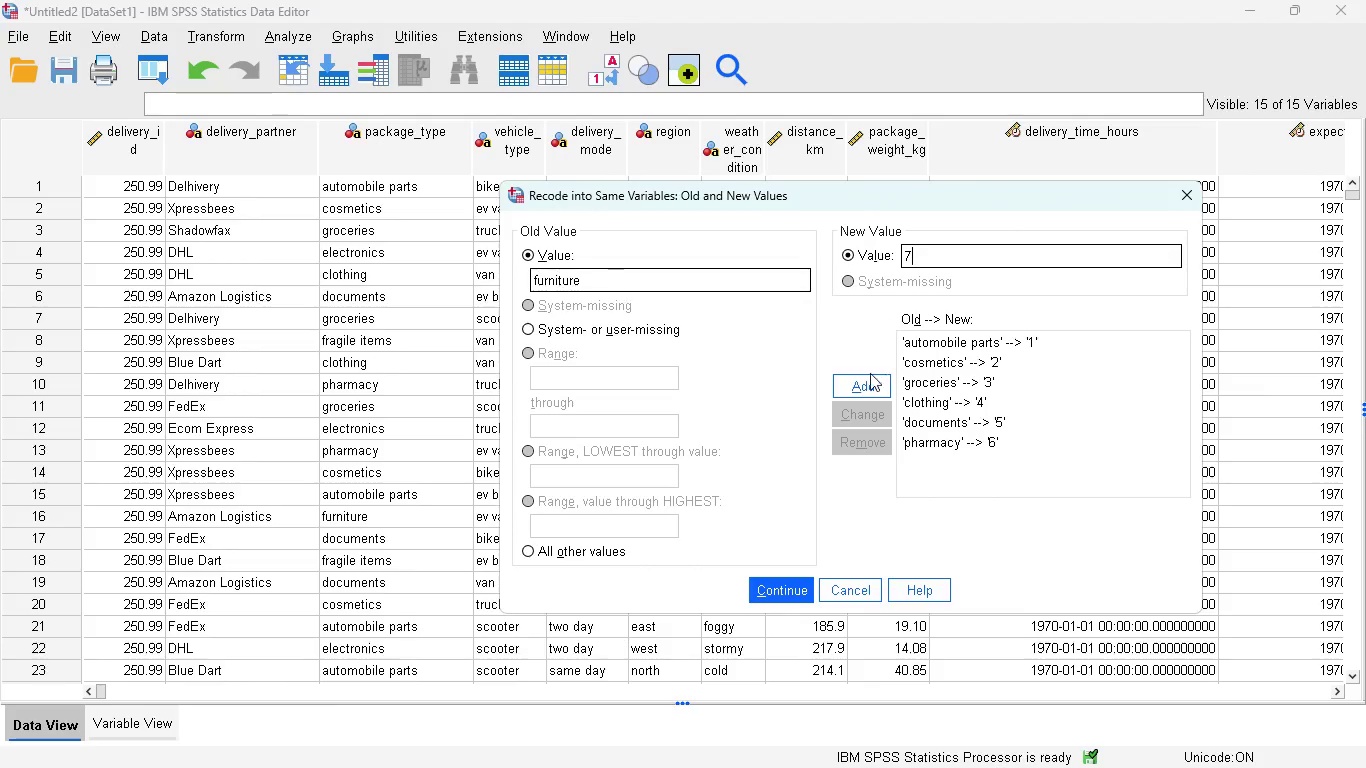 
left_click([869, 381])
 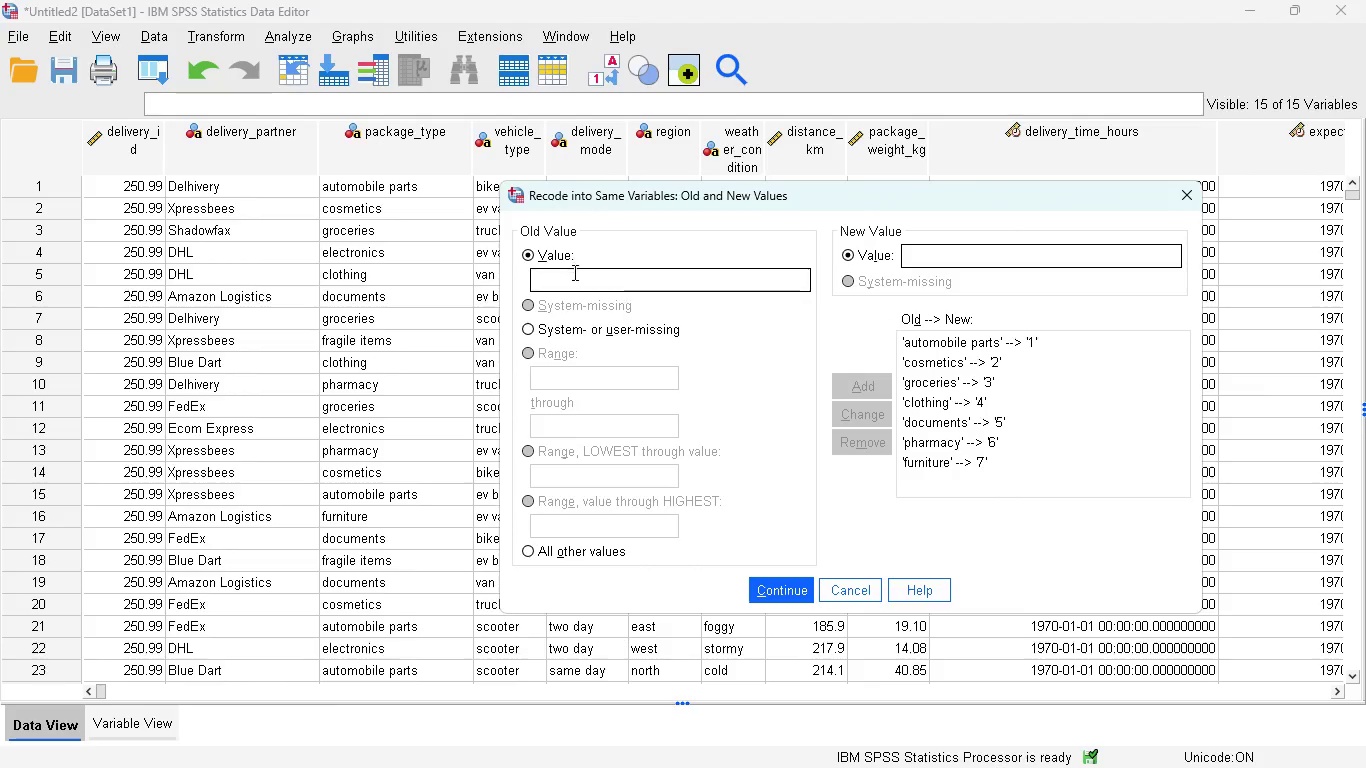 
left_click([572, 279])
 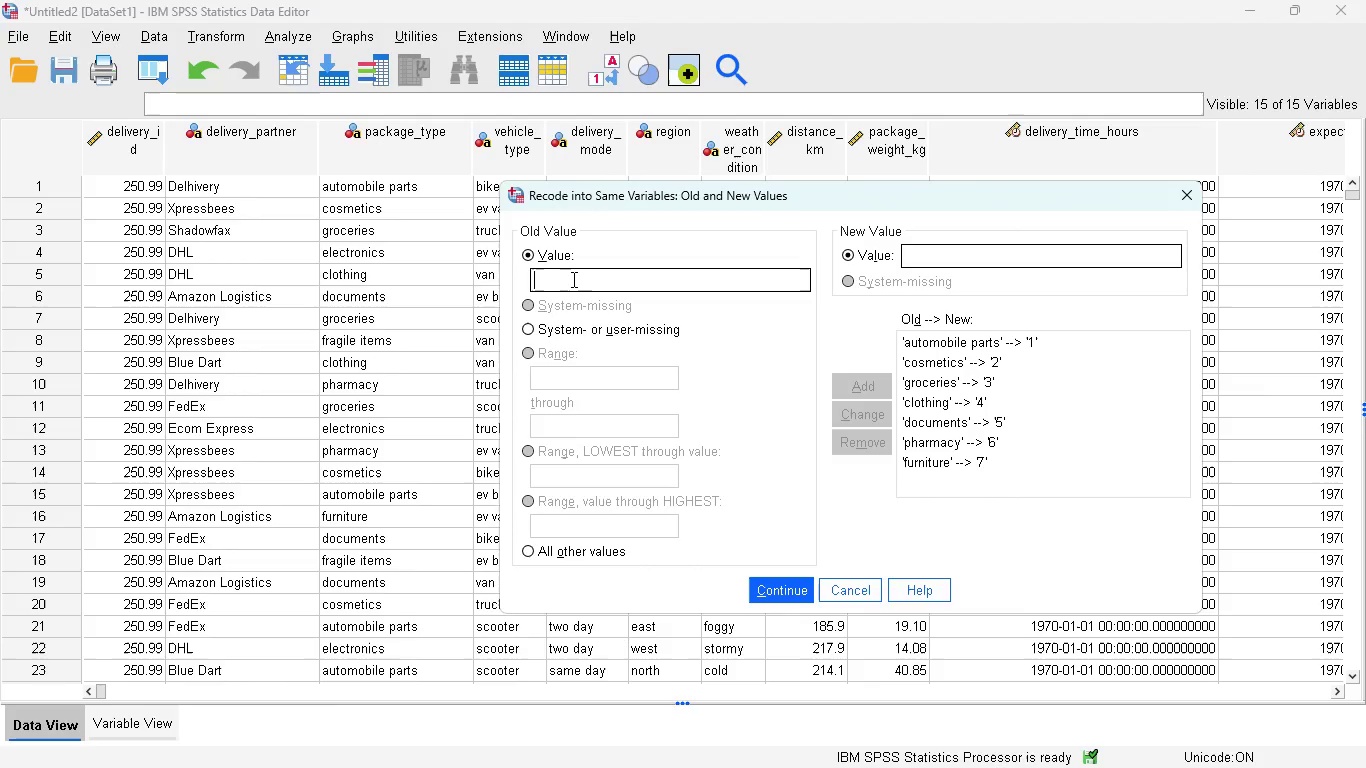 
wait(5.52)
 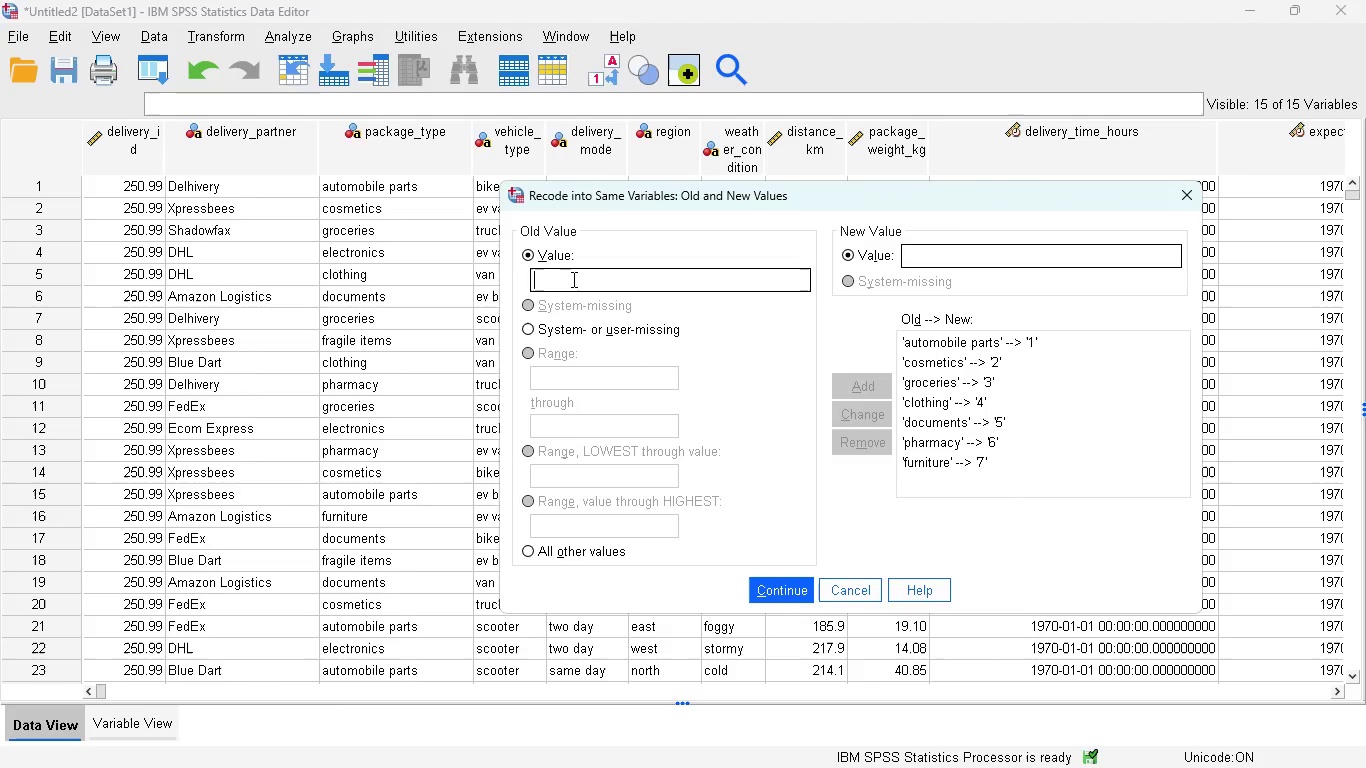 
type(fragile)
 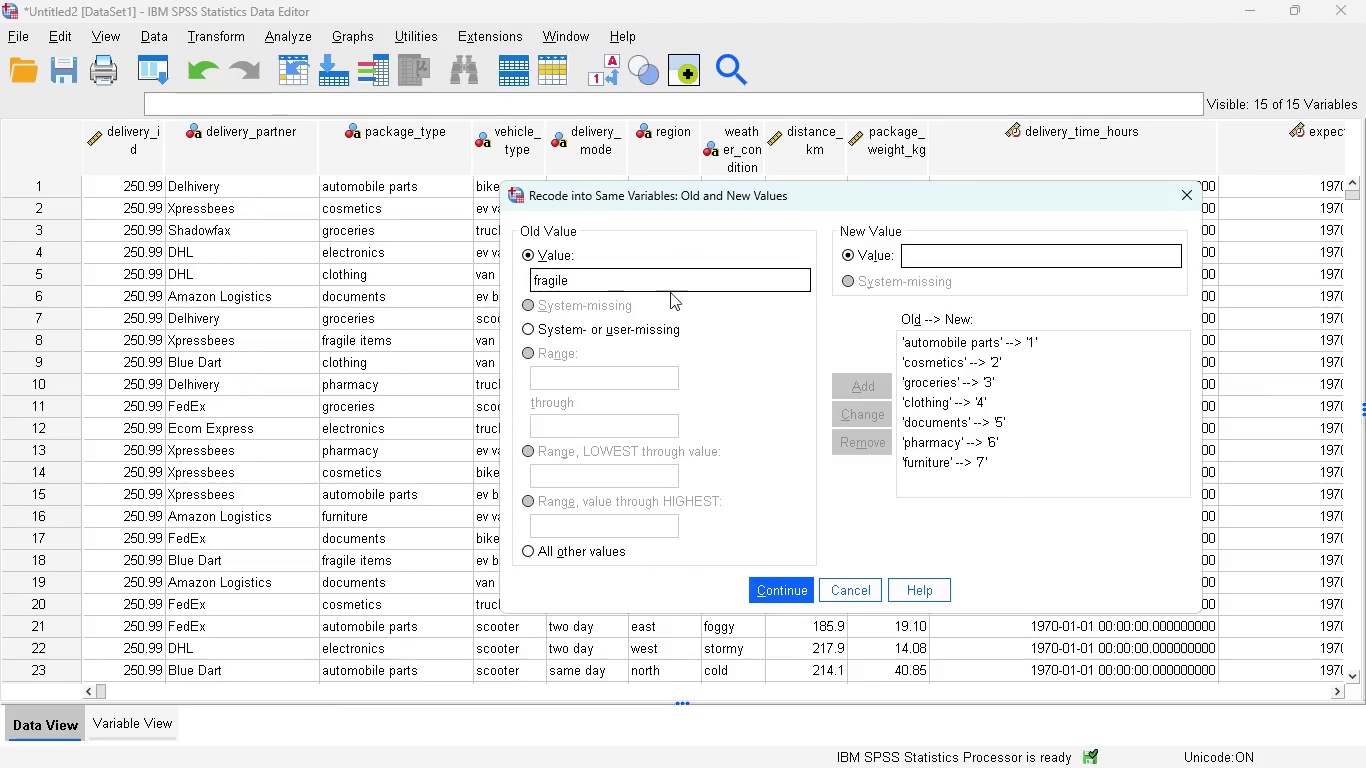 
type( items)
 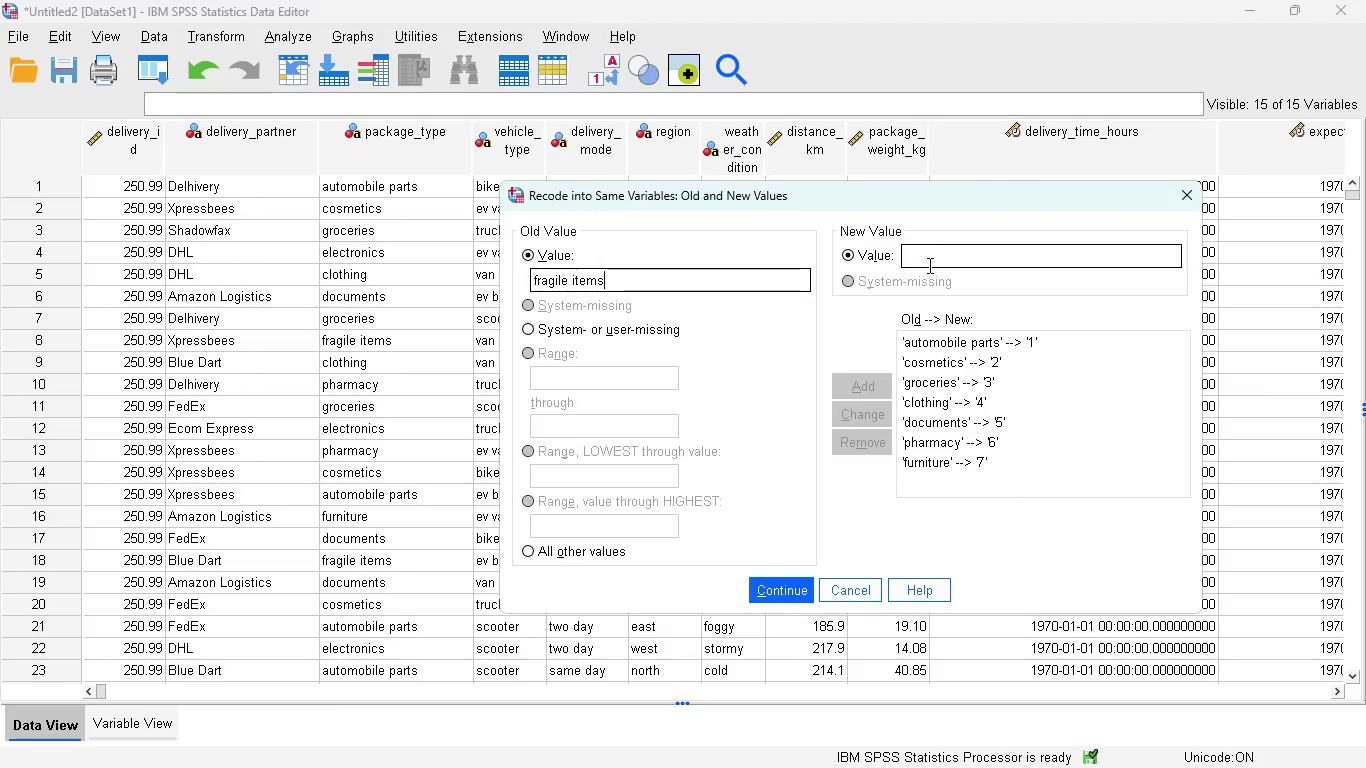 
left_click([933, 261])
 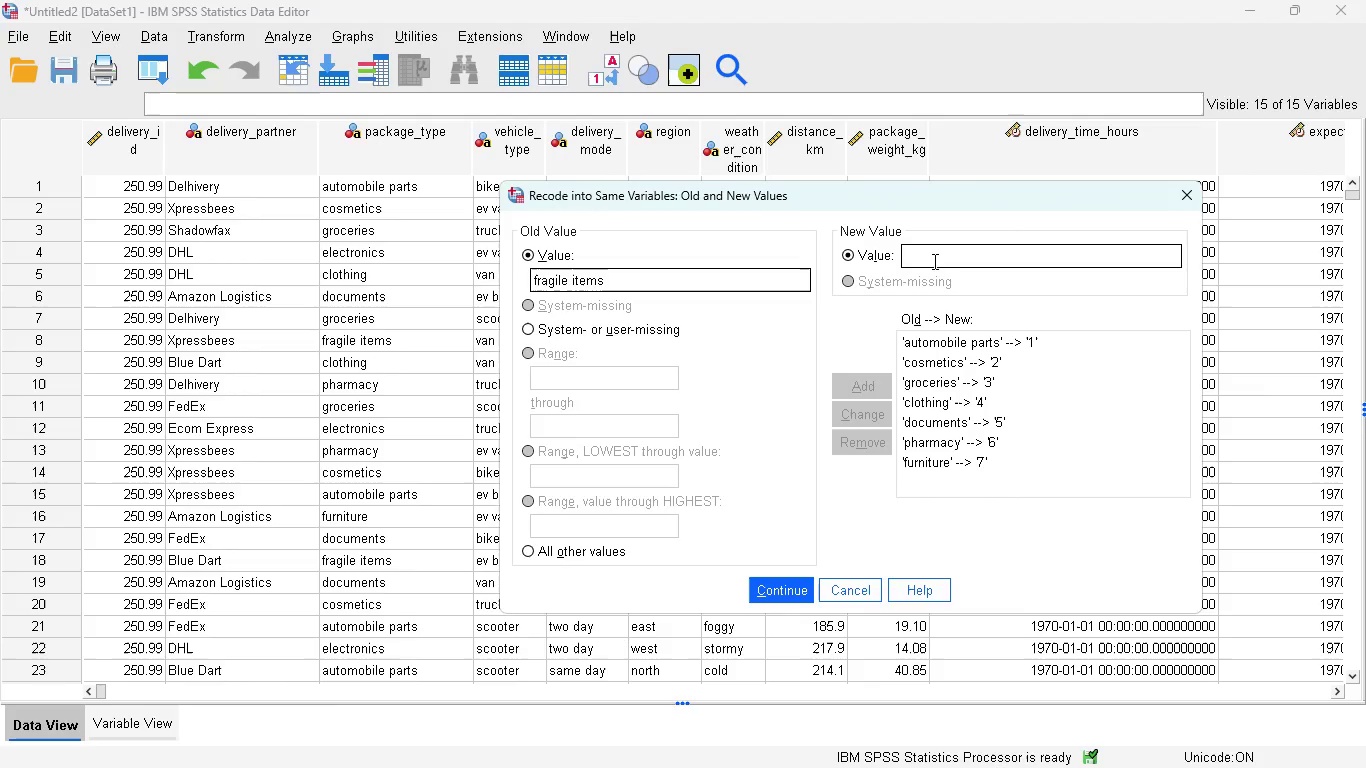 
key(8)
 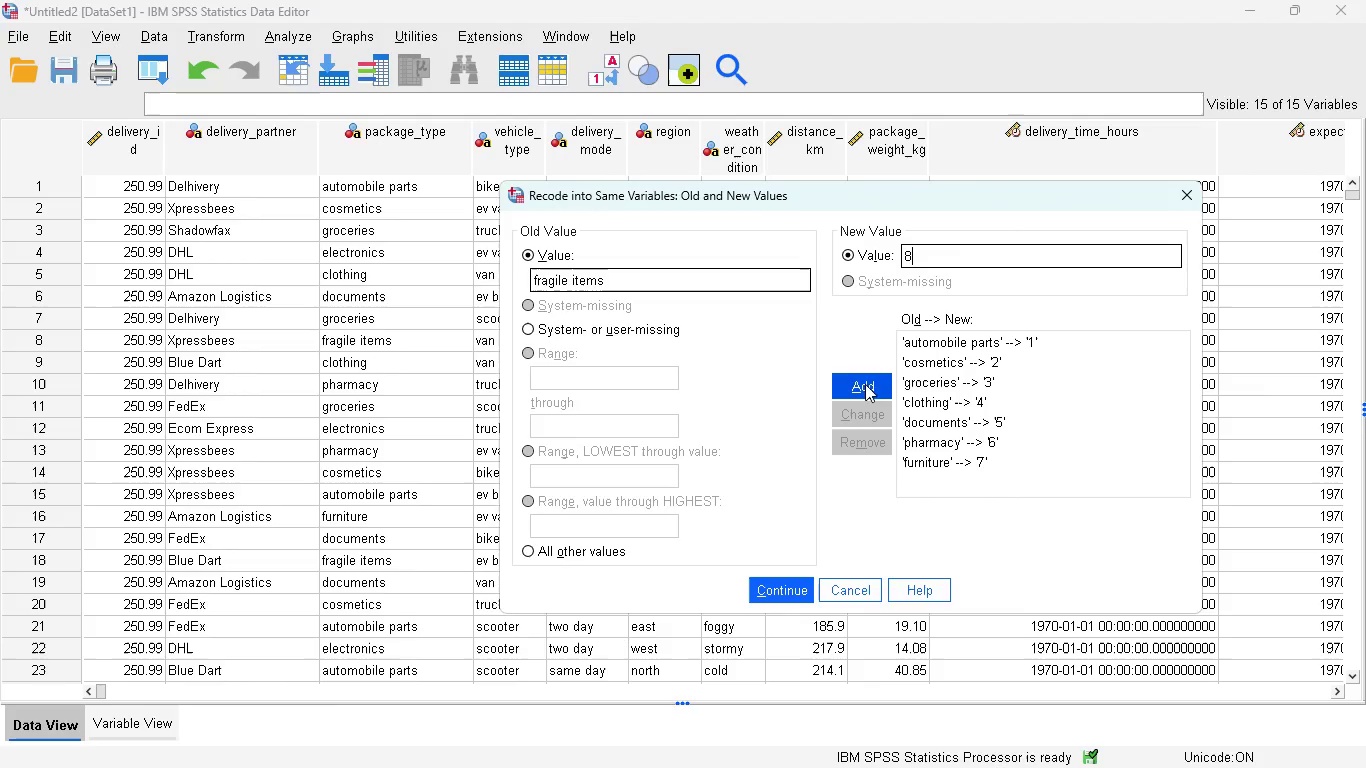 
left_click([867, 378])
 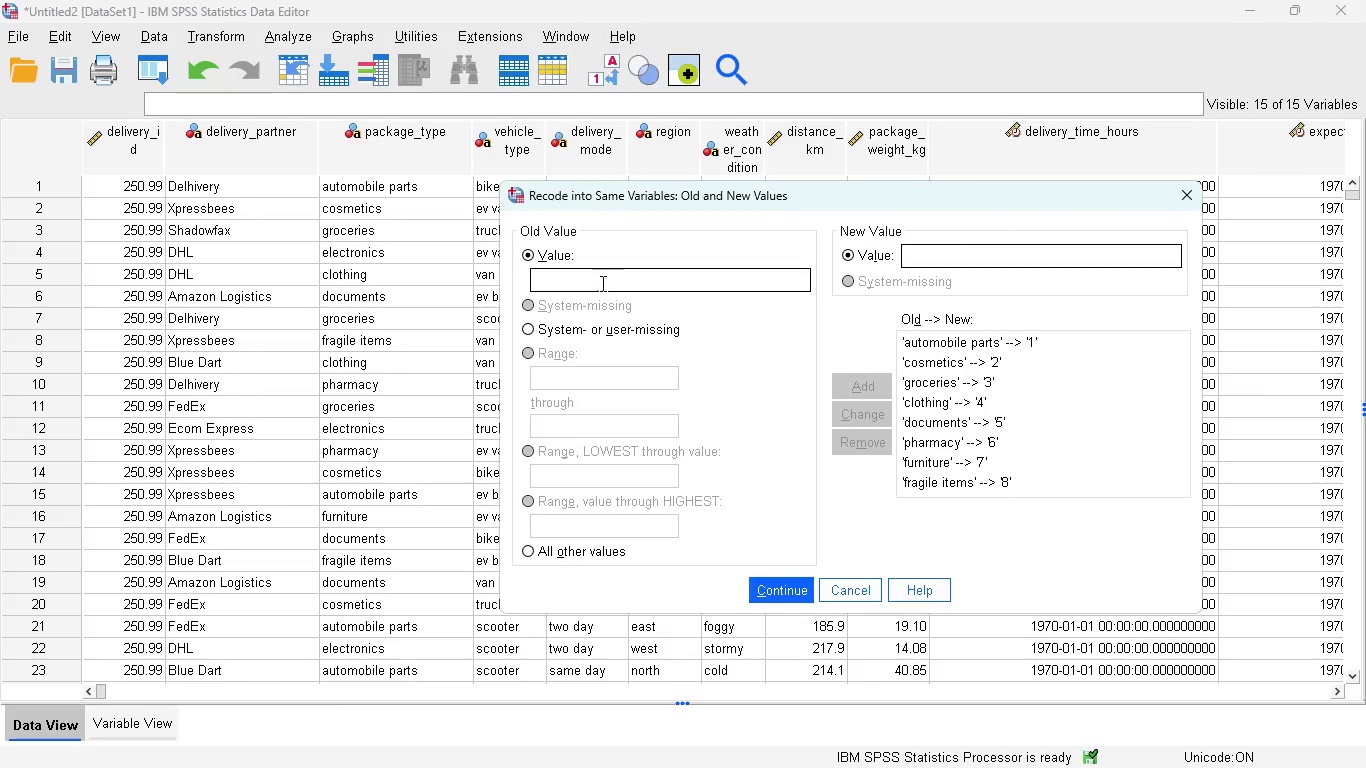 
left_click([601, 283])
 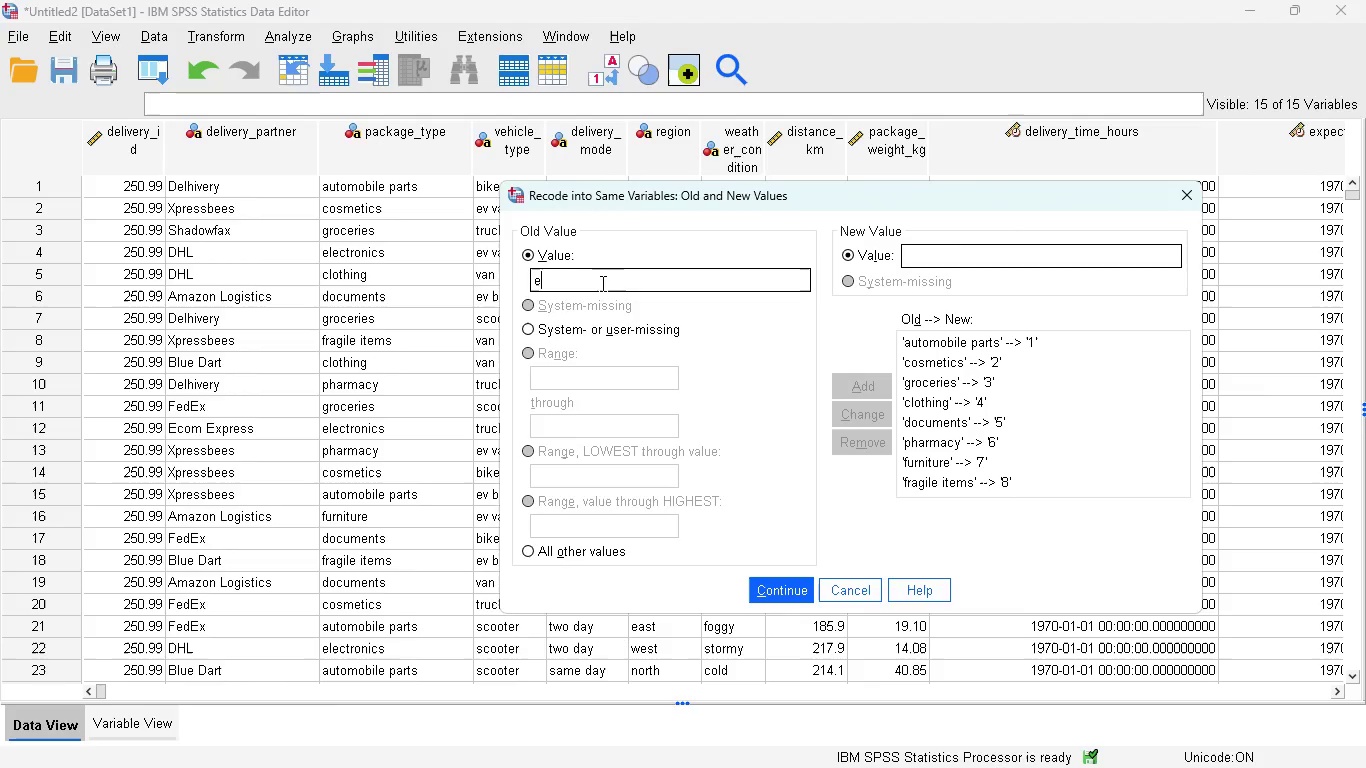 
type(electronics)
 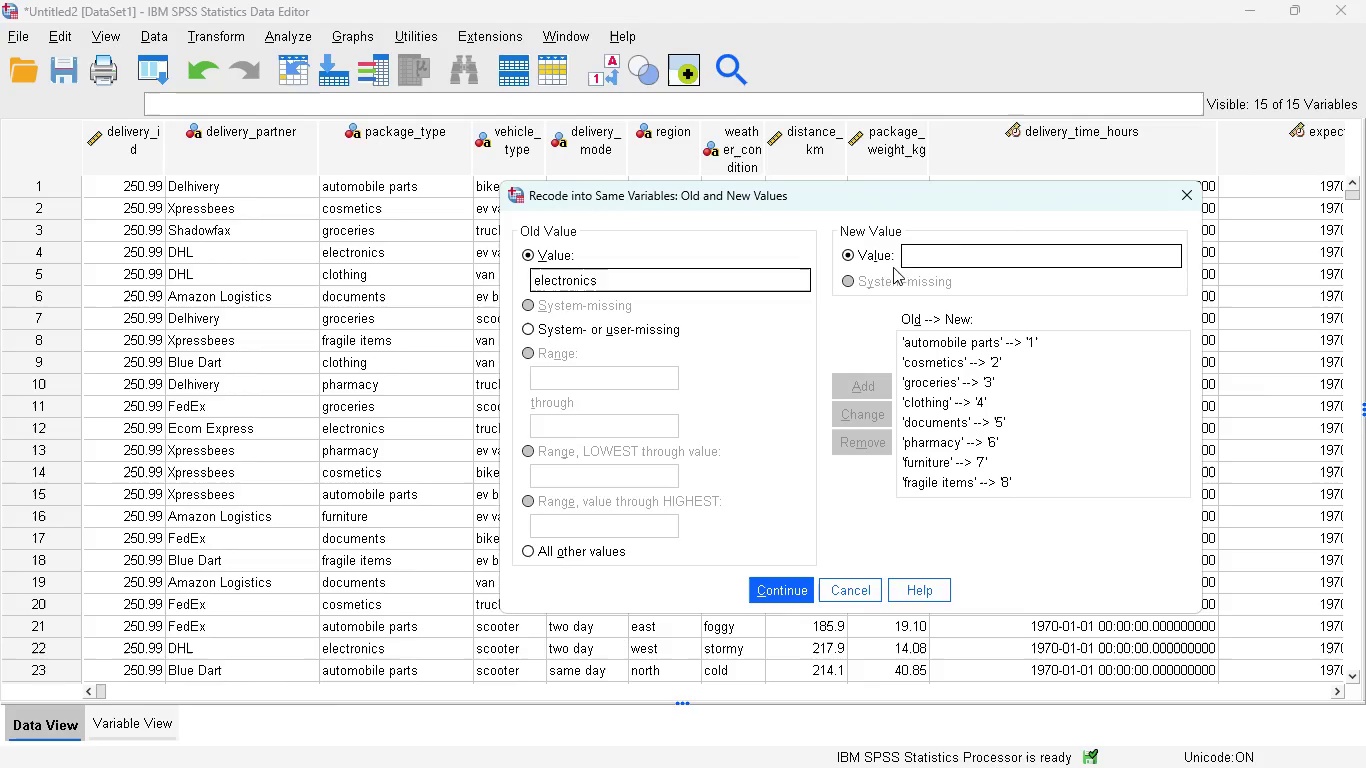 
left_click([916, 263])
 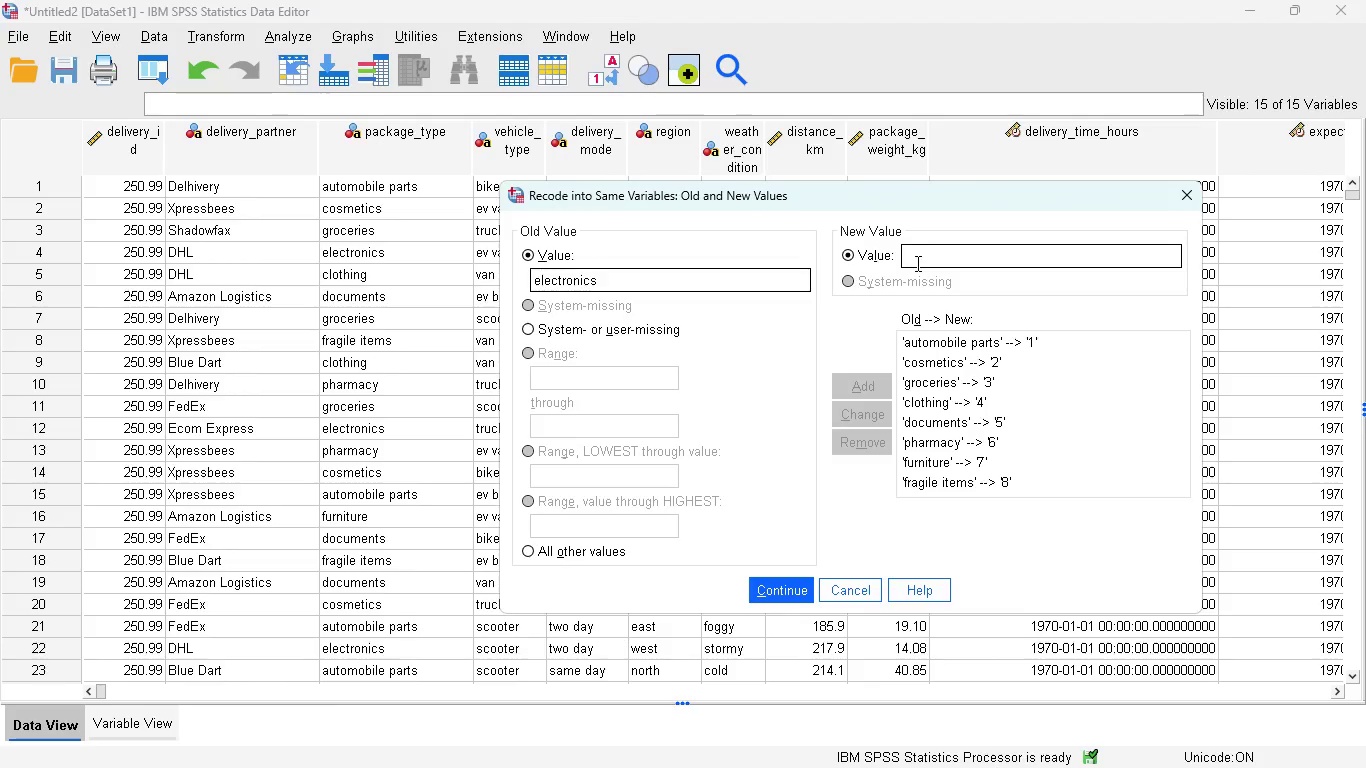 
key(9)
 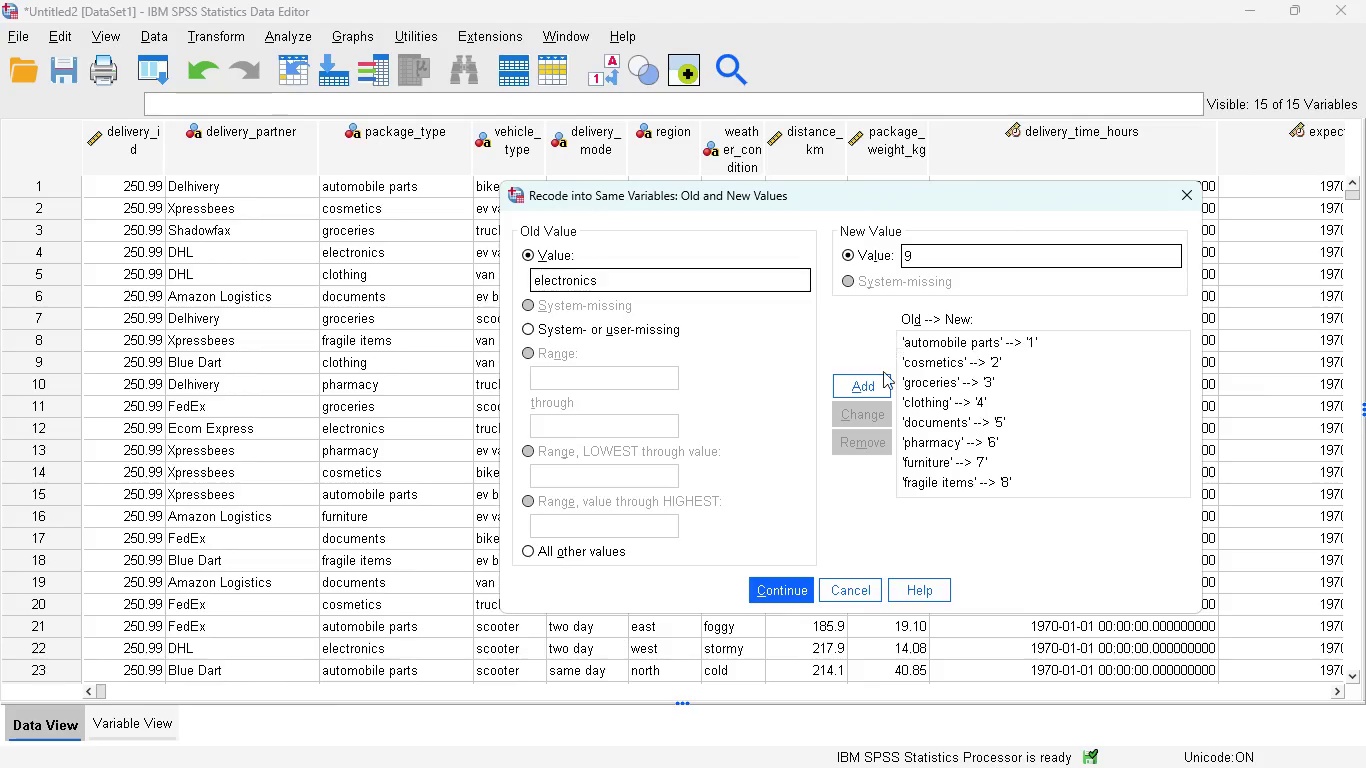 
left_click([873, 388])
 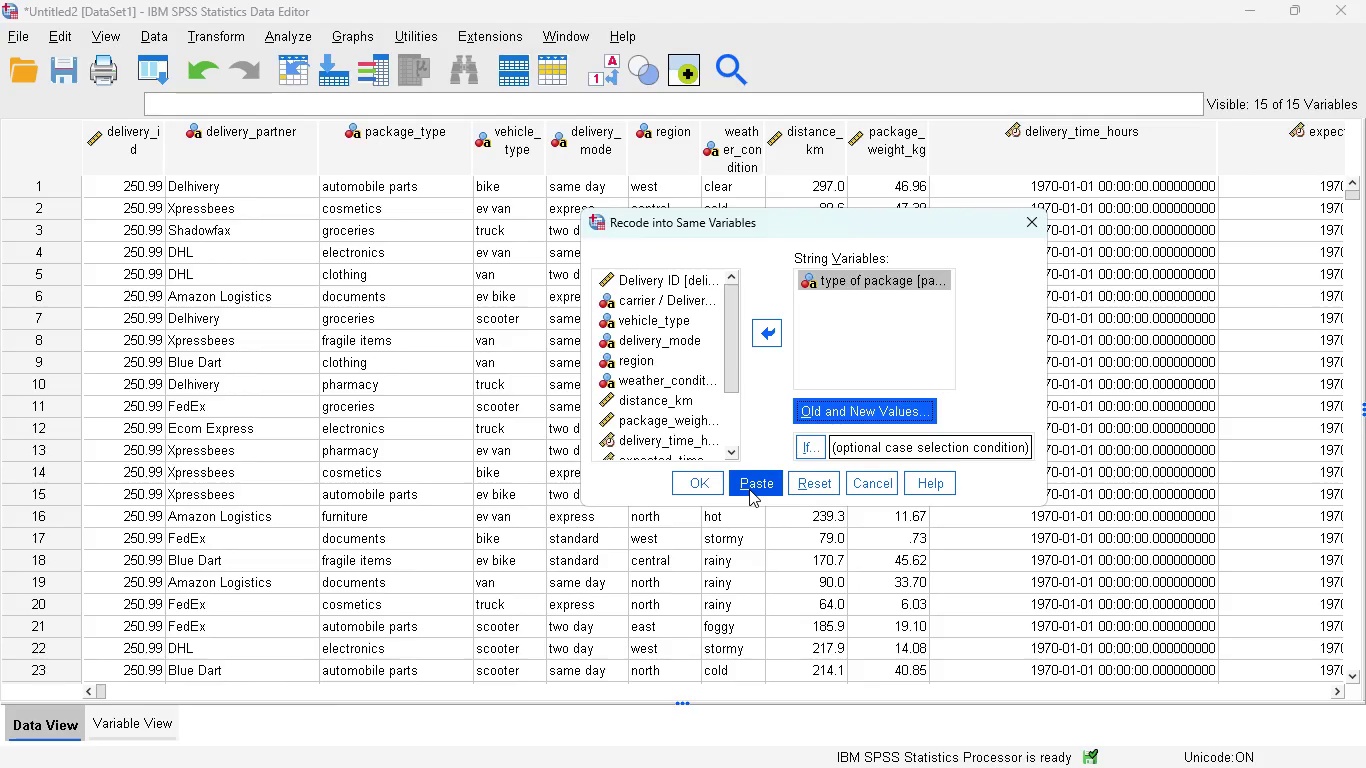 
wait(5.73)
 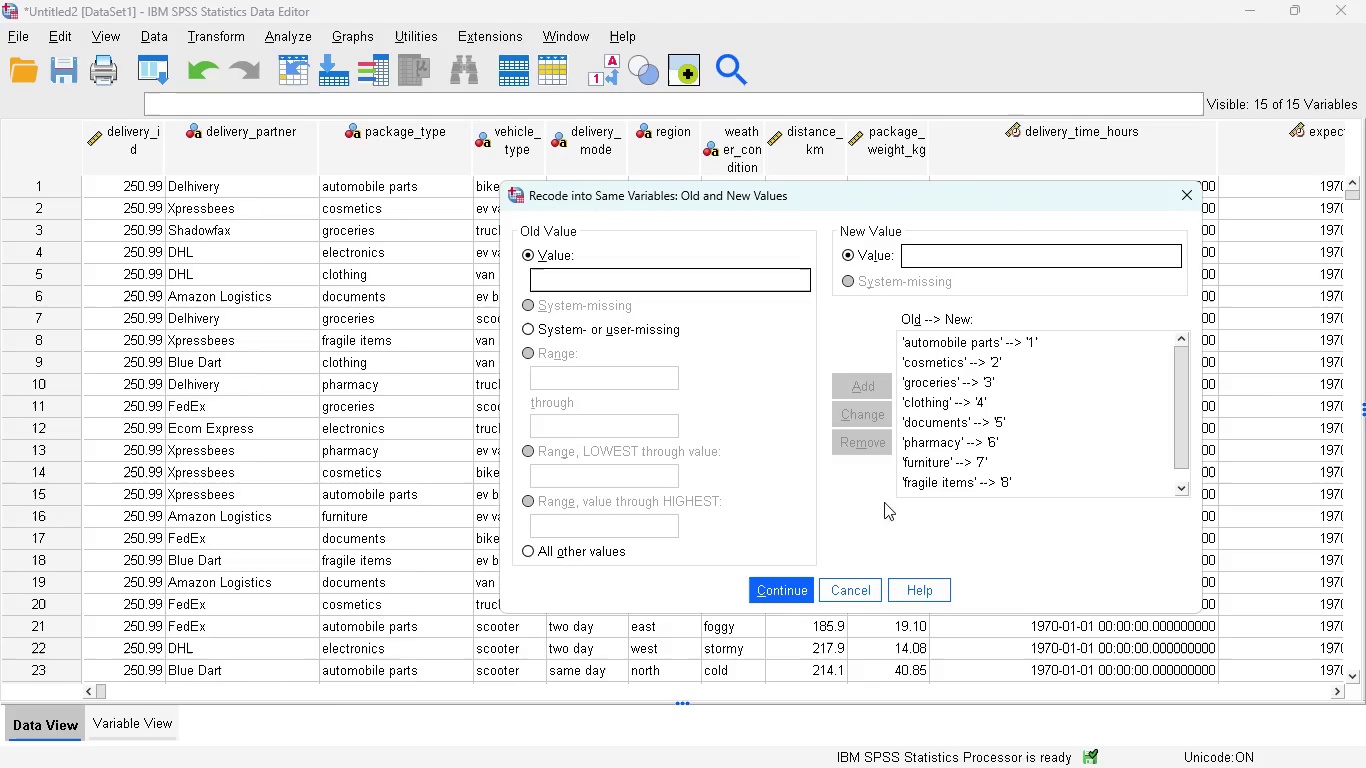 
left_click([749, 489])
 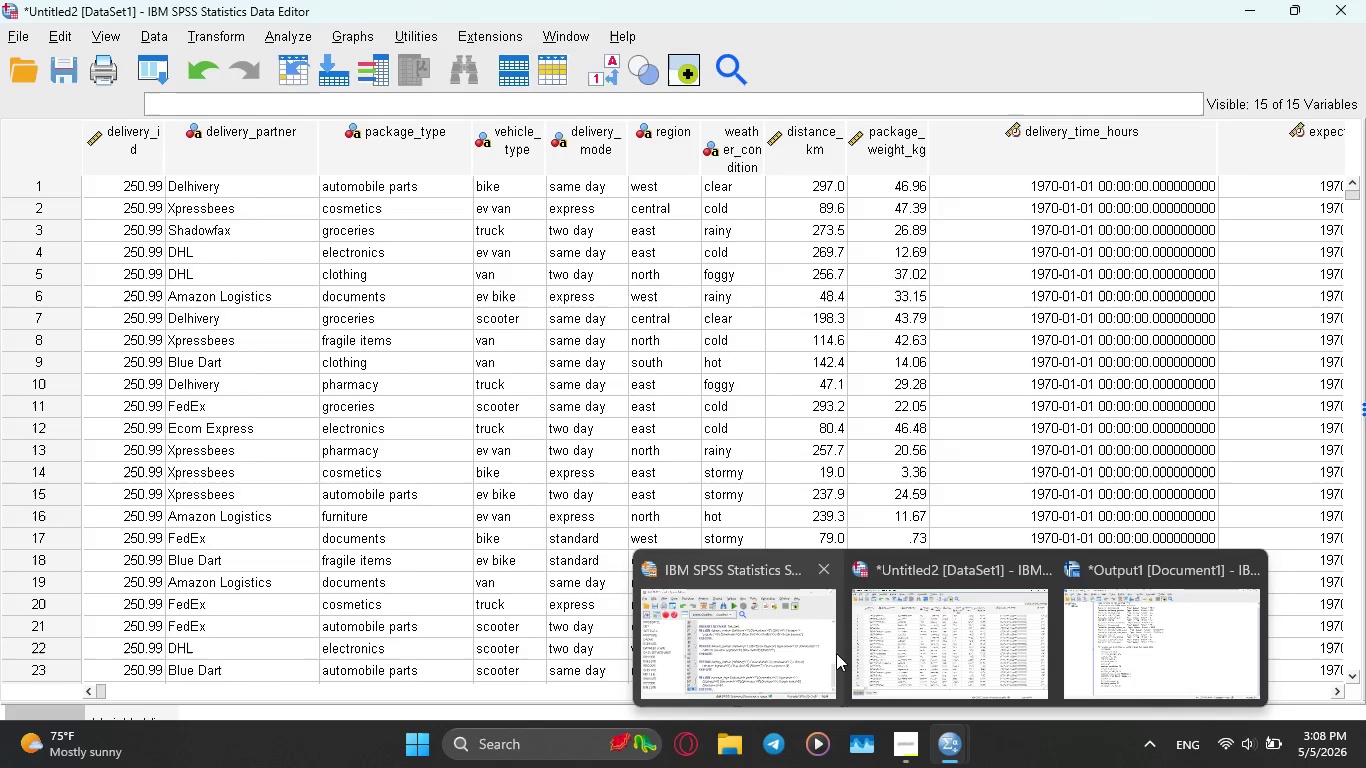 
left_click([797, 651])
 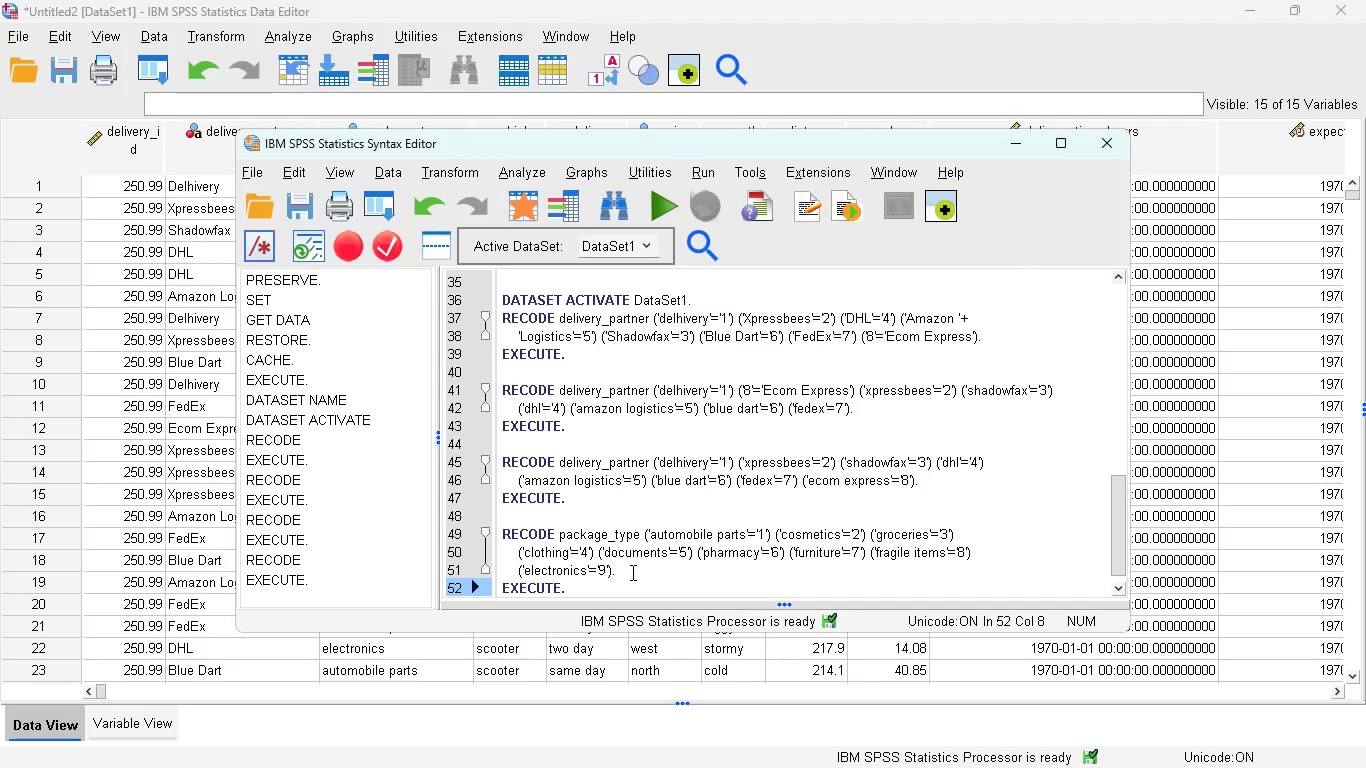 
scroll: coordinate [631, 572], scroll_direction: down, amount: 1.0
 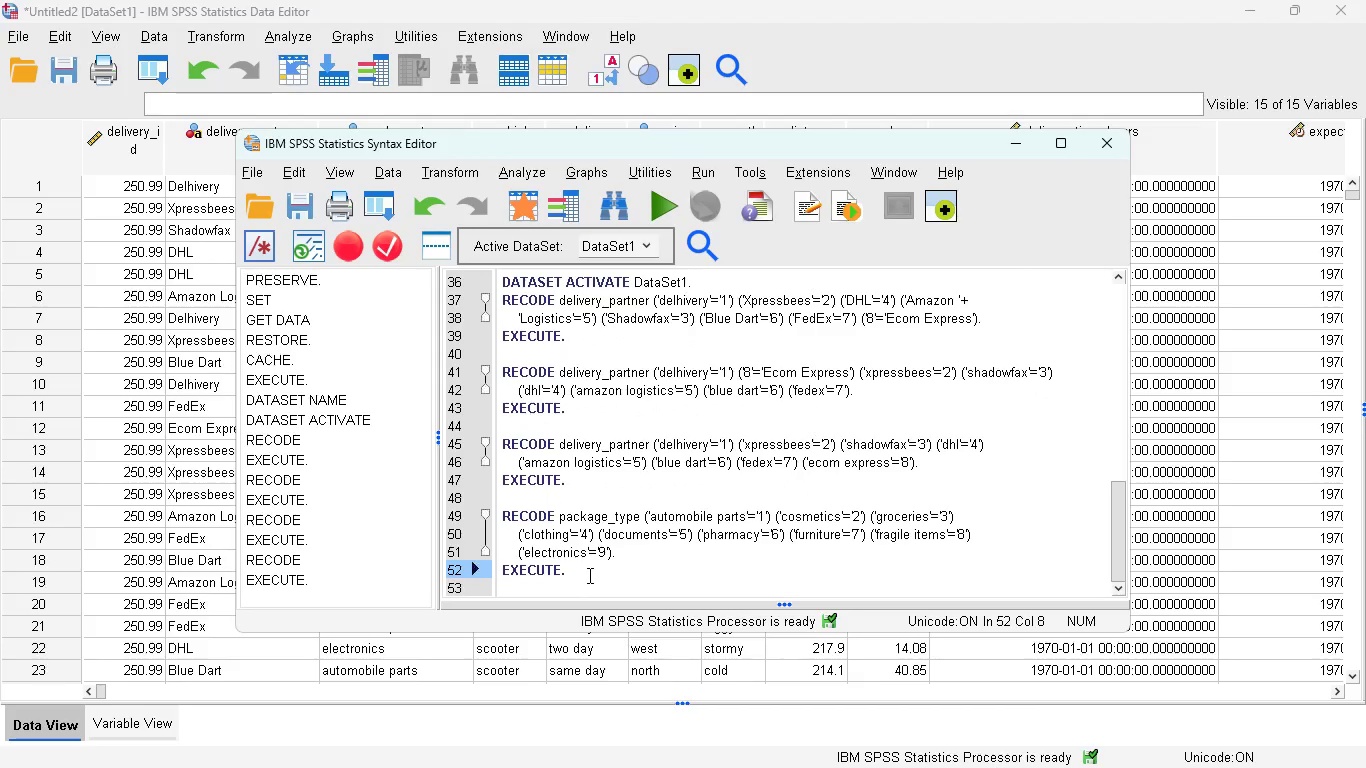 
left_click_drag(start_coordinate=[588, 575], to_coordinate=[491, 510])
 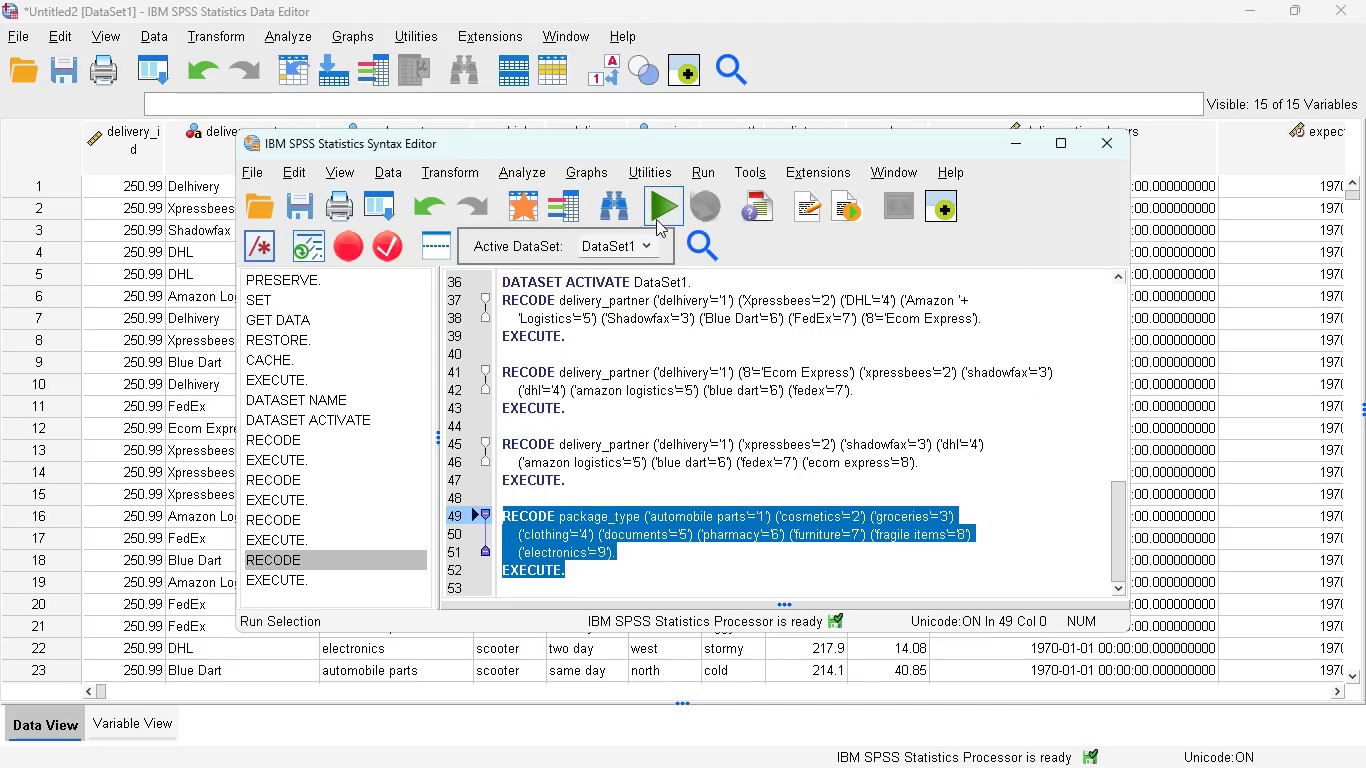 
left_click([657, 208])
 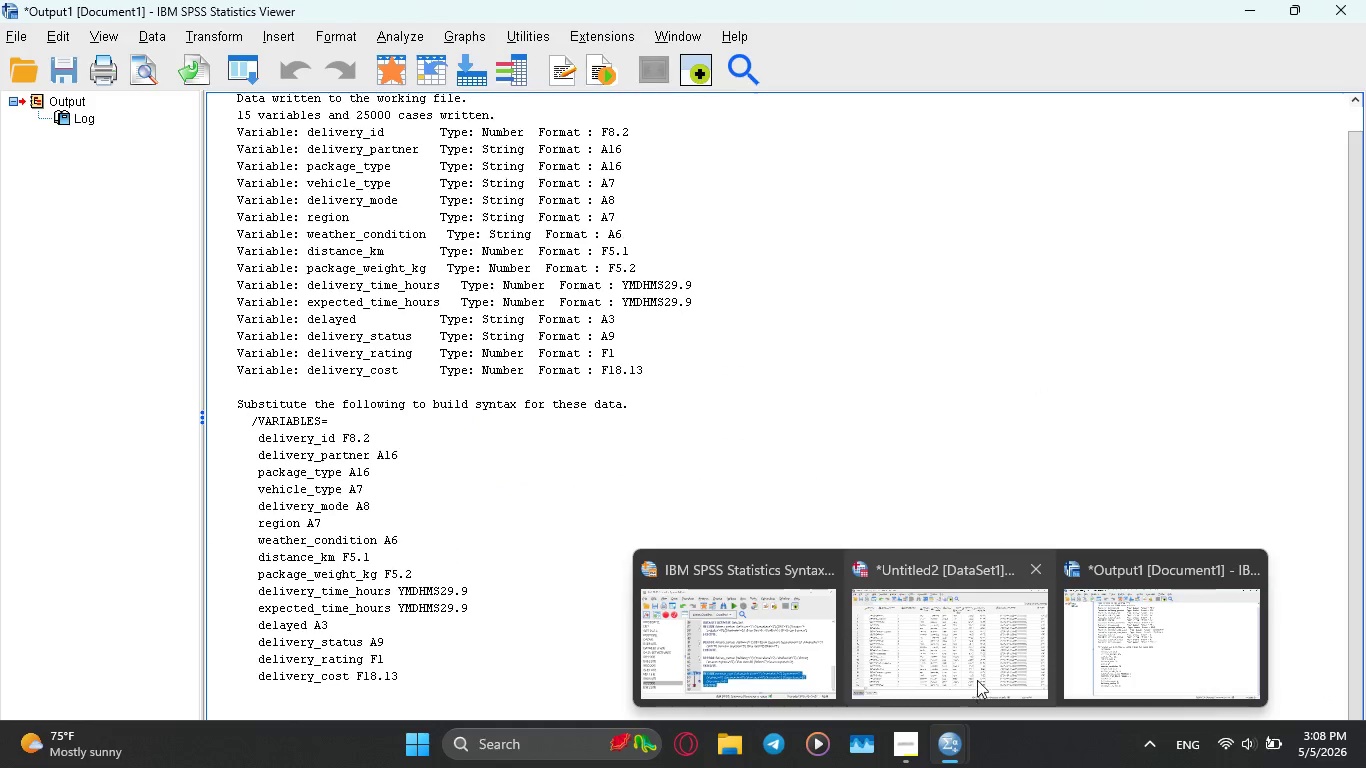 
left_click([958, 612])
 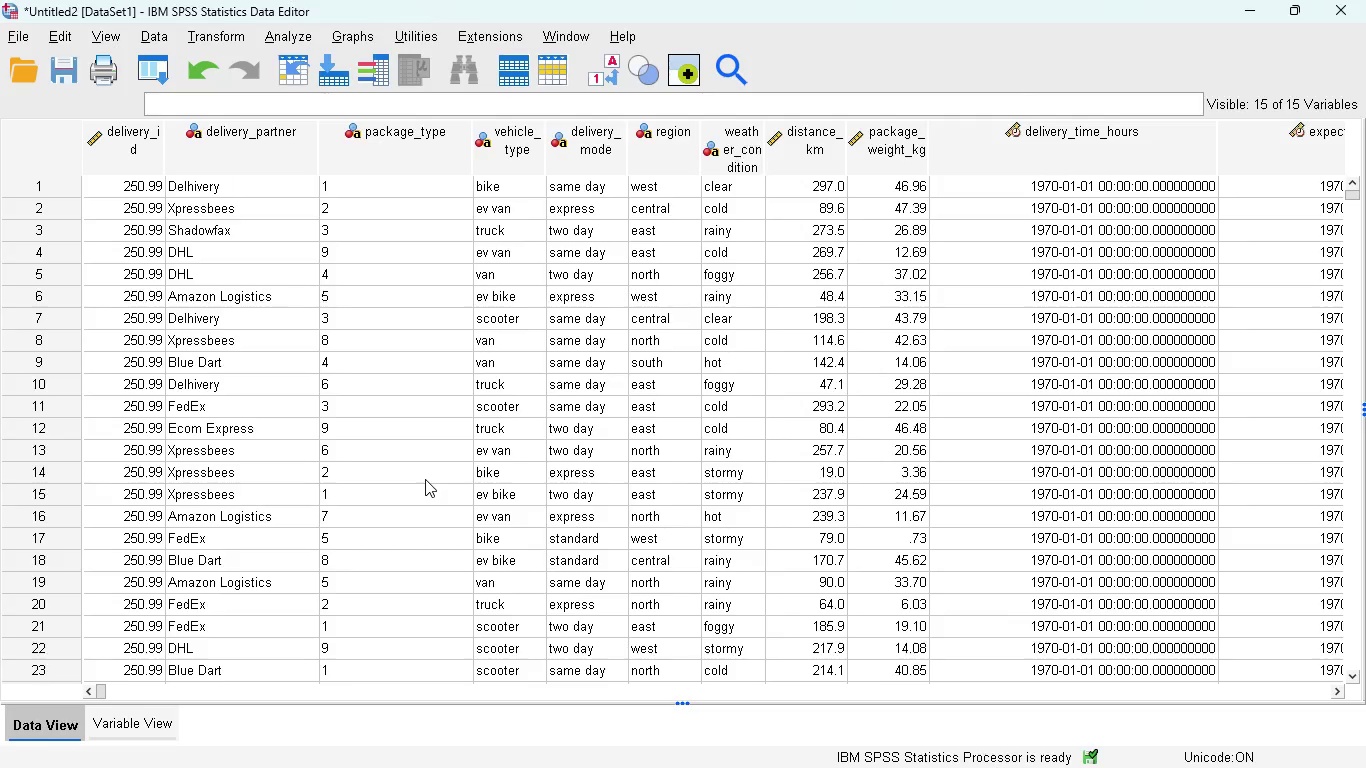 
wait(5.22)
 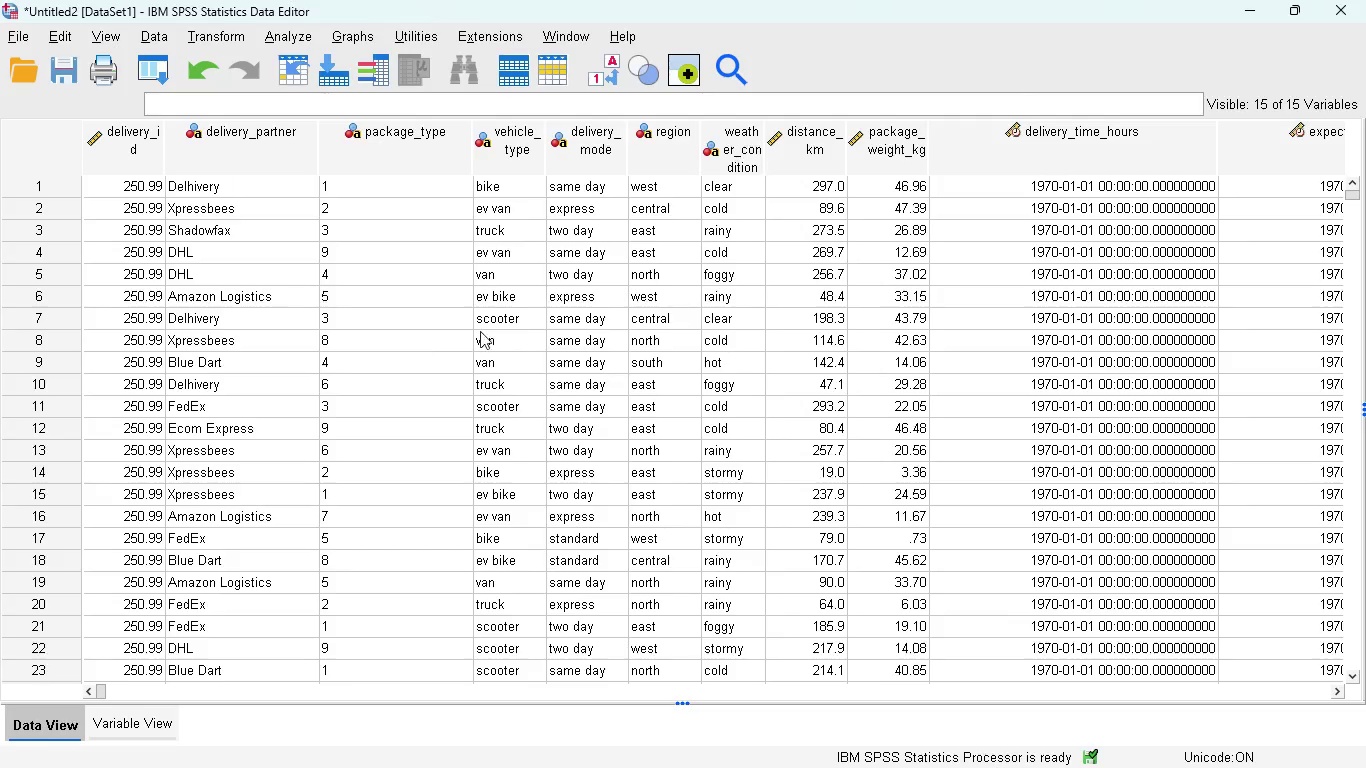 
scroll: coordinate [410, 440], scroll_direction: down, amount: 71.0
 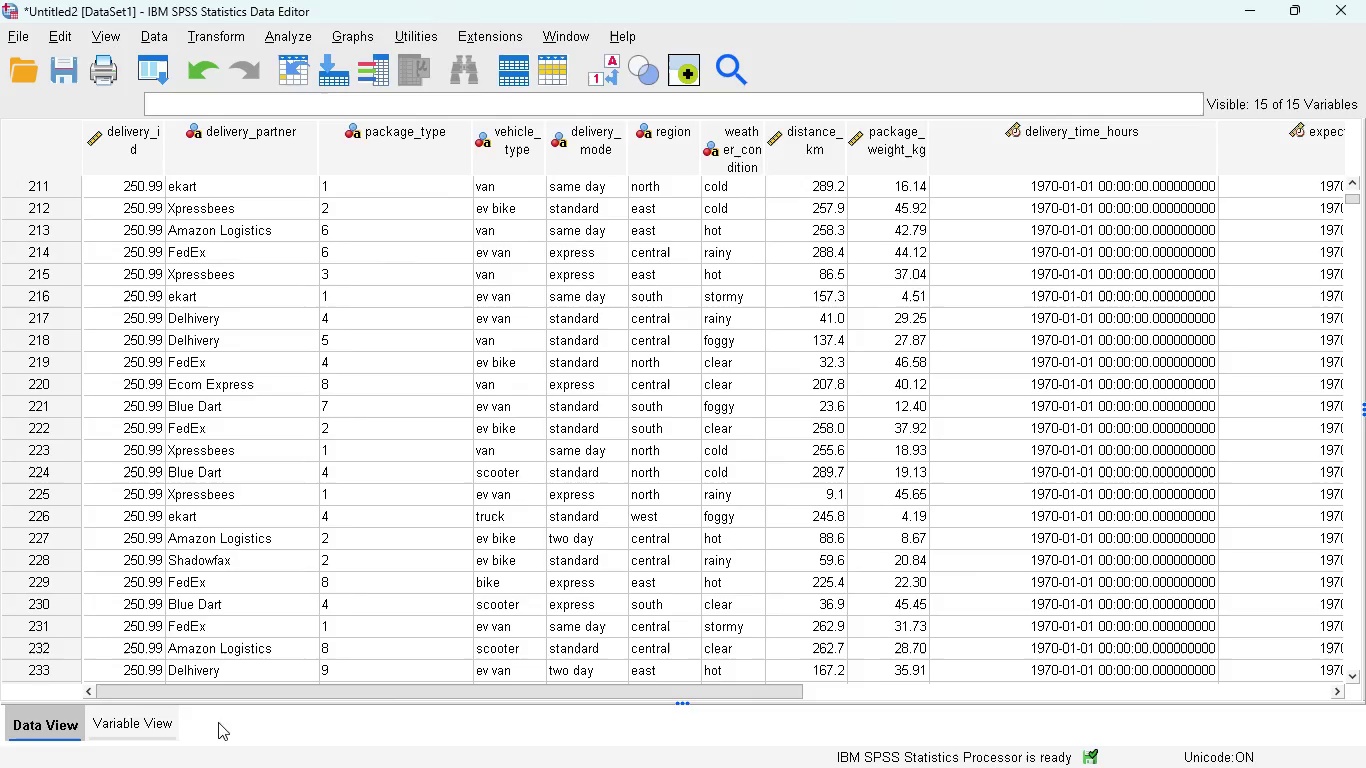 
left_click([153, 722])
 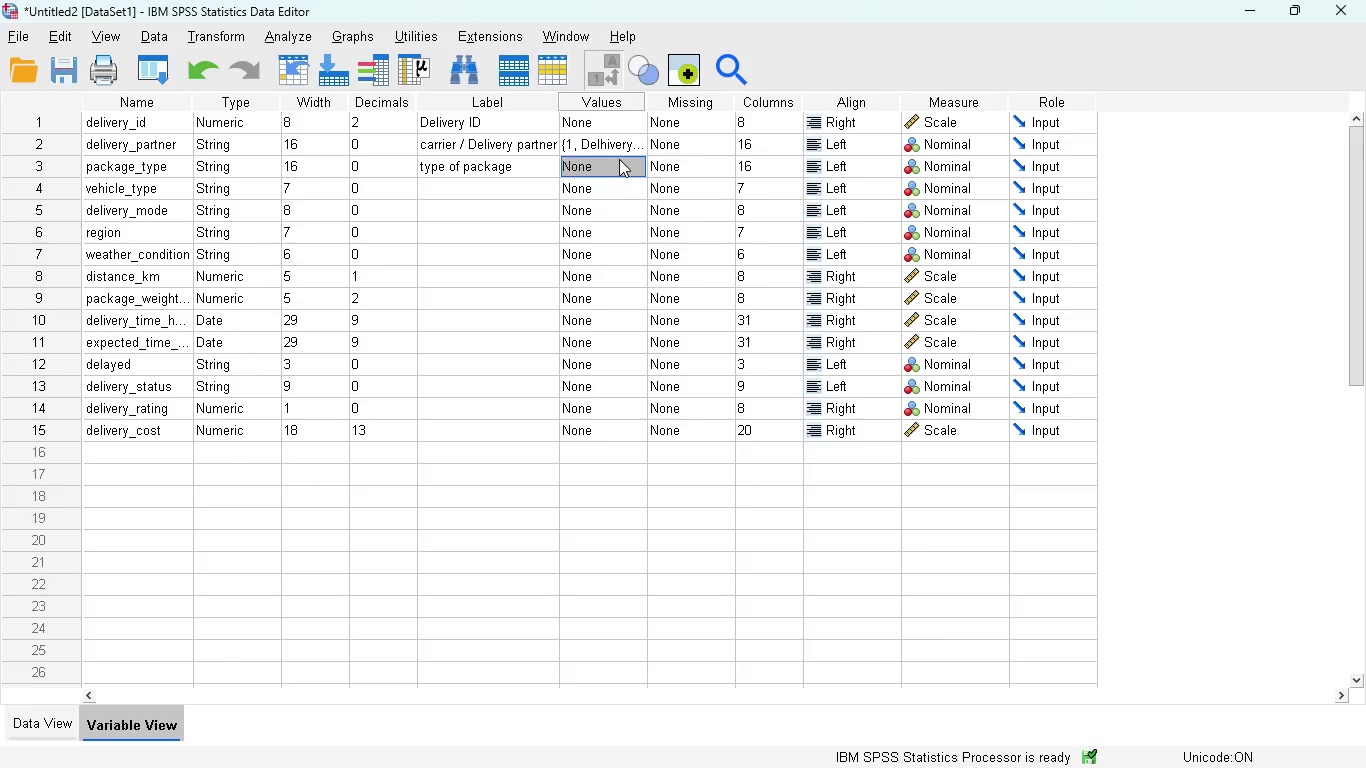 
left_click([633, 163])
 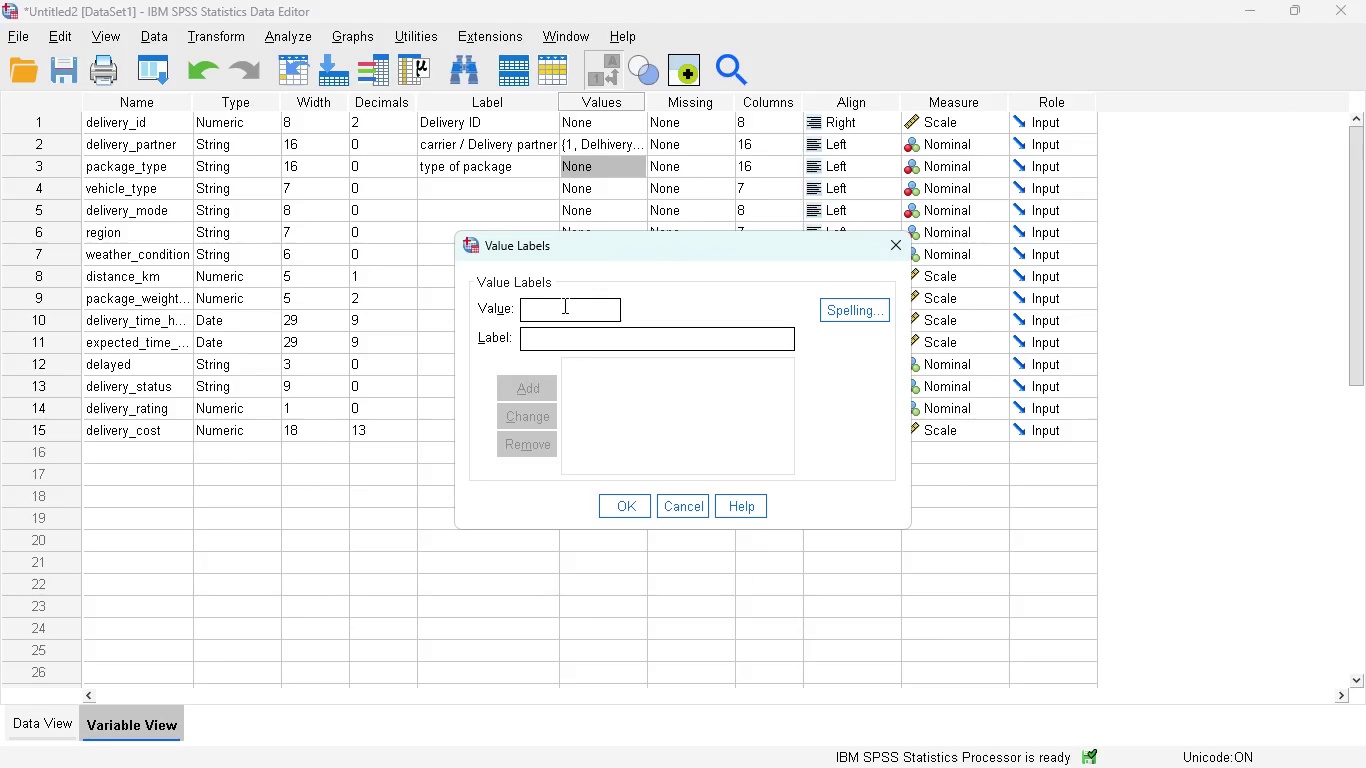 
left_click([557, 309])
 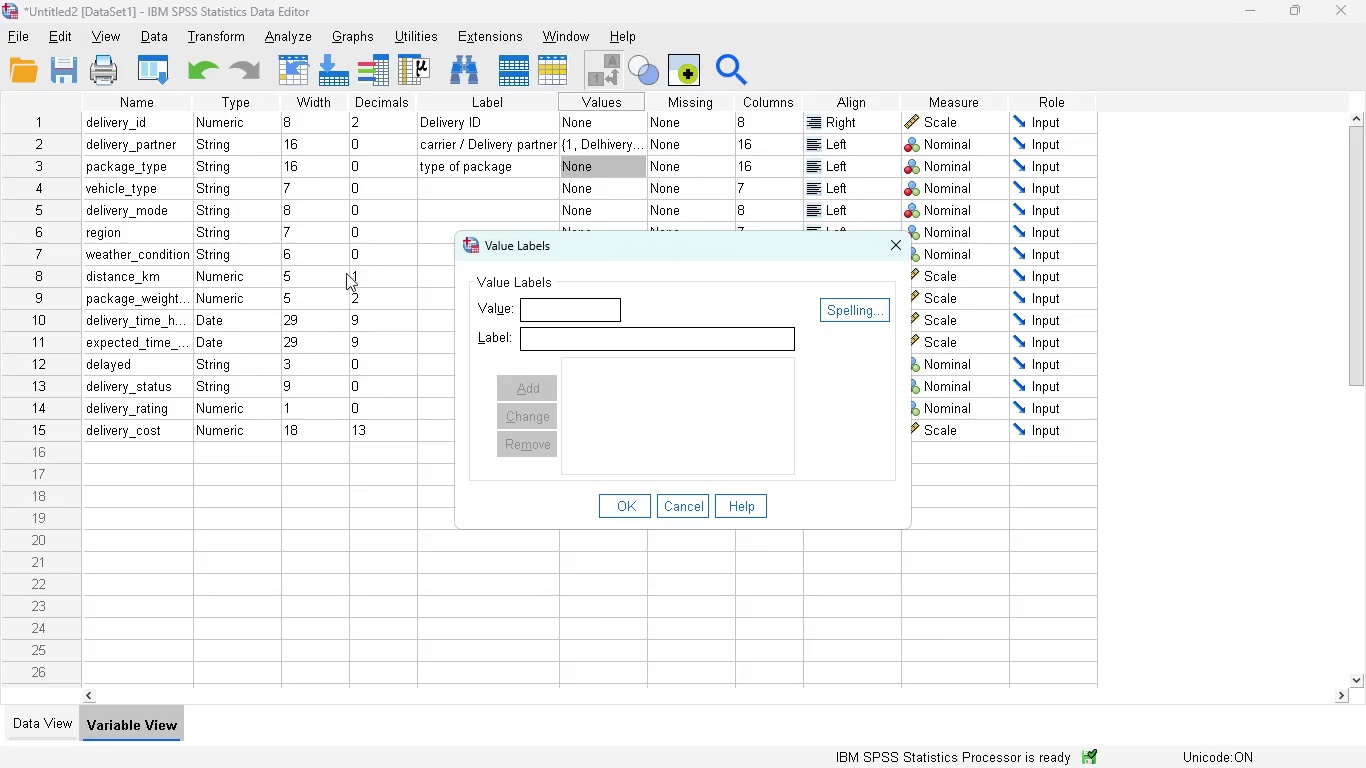 
key(1)
 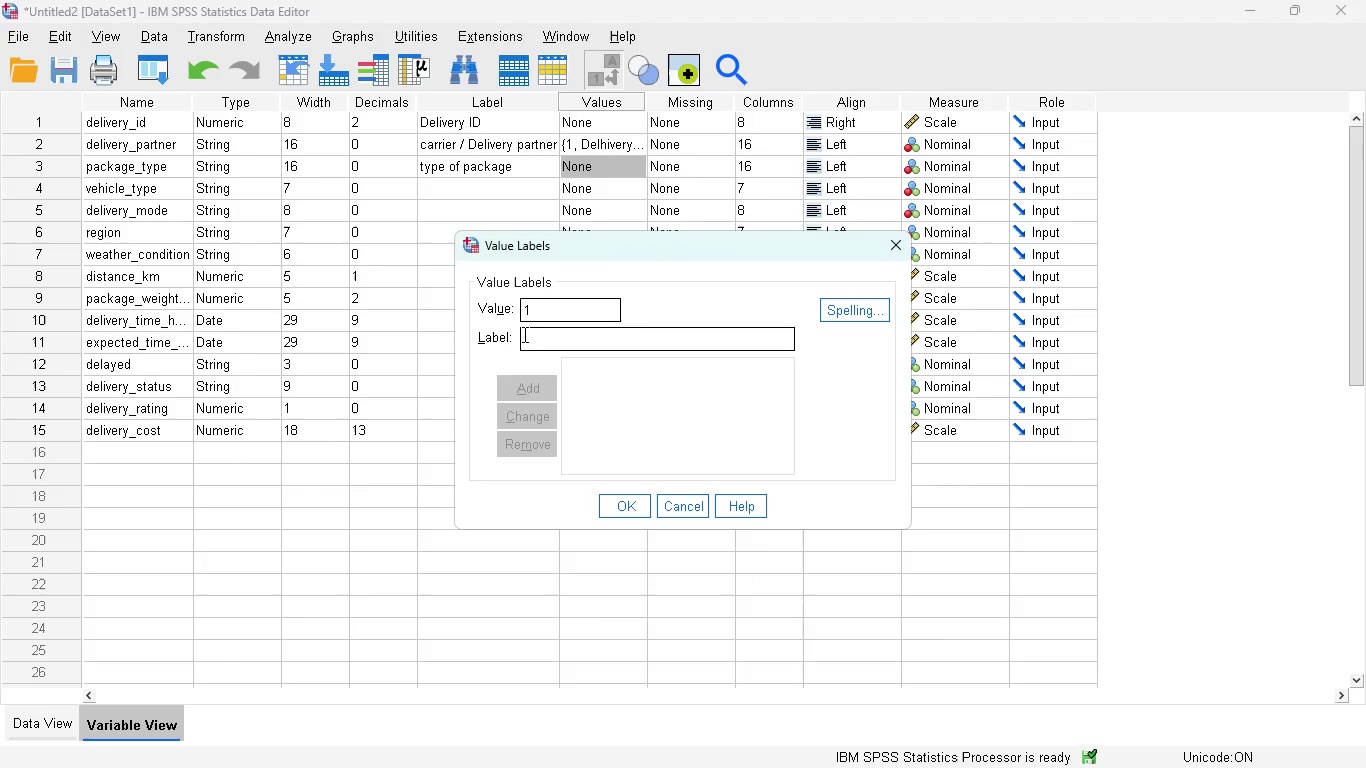 
left_click([525, 332])
 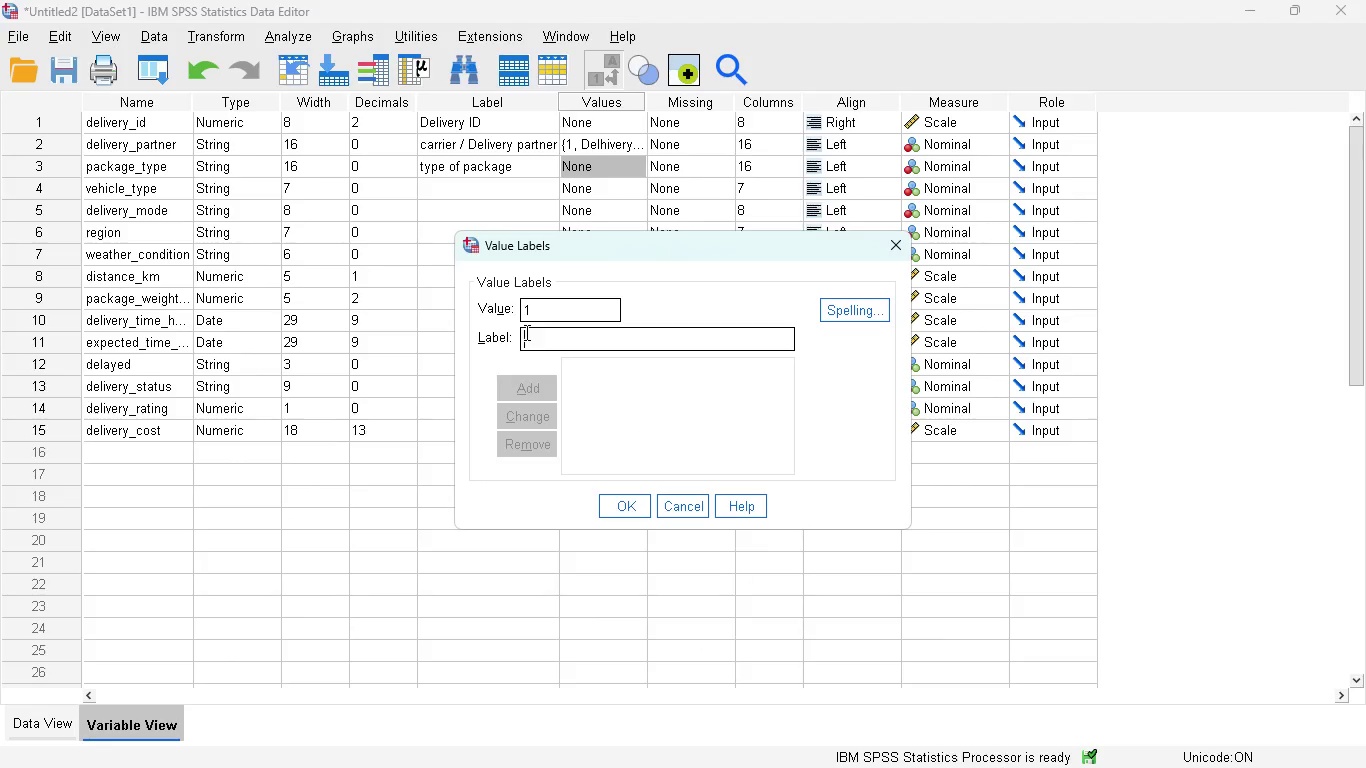 
type(aut)
 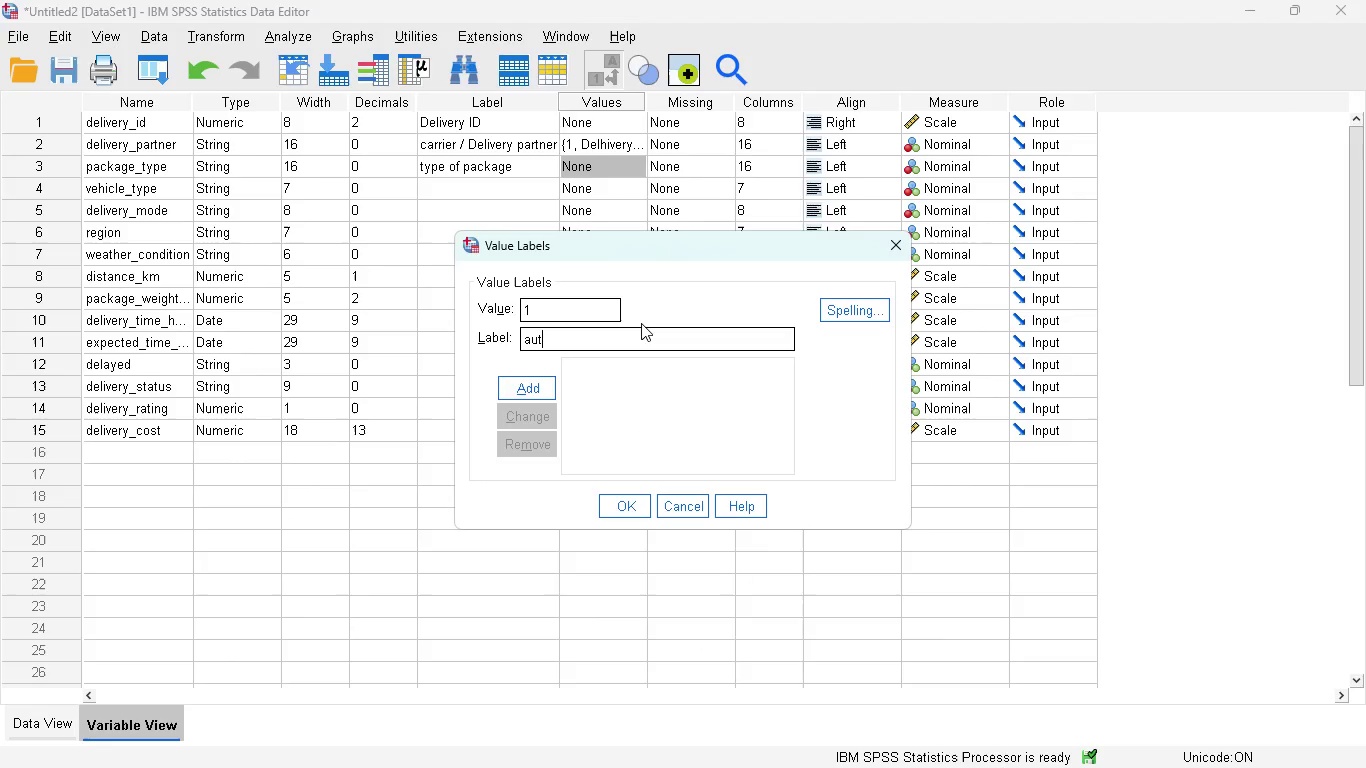 
key(Backspace)
type(tomible parts)
 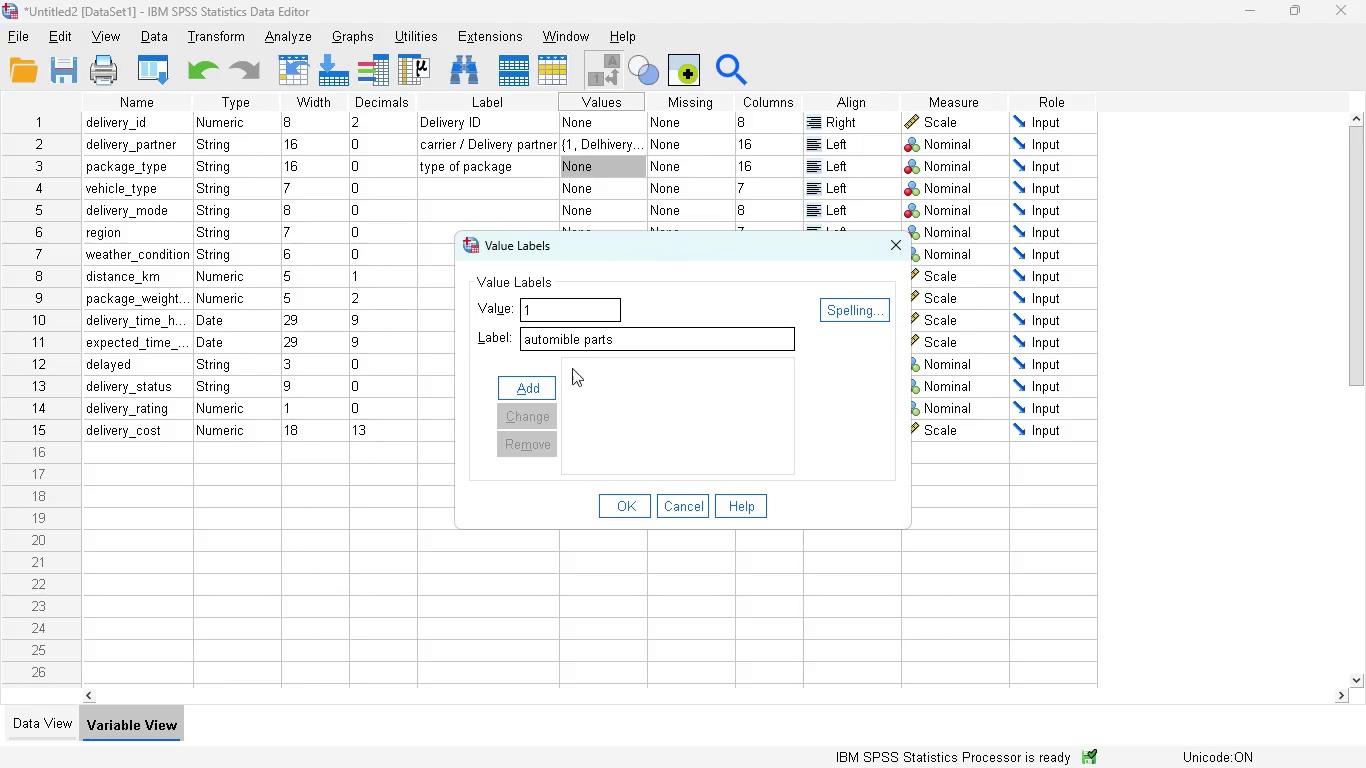 
left_click([542, 381])
 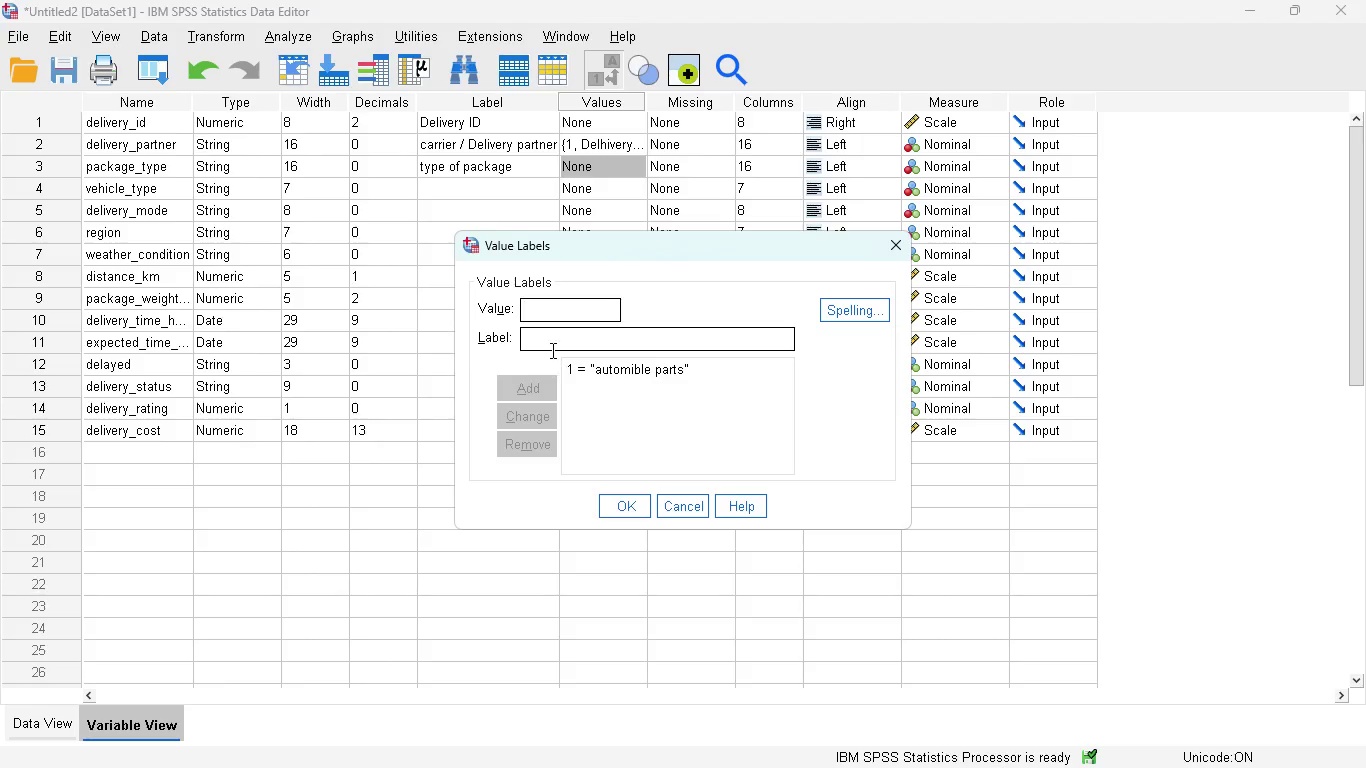 
key(2)
 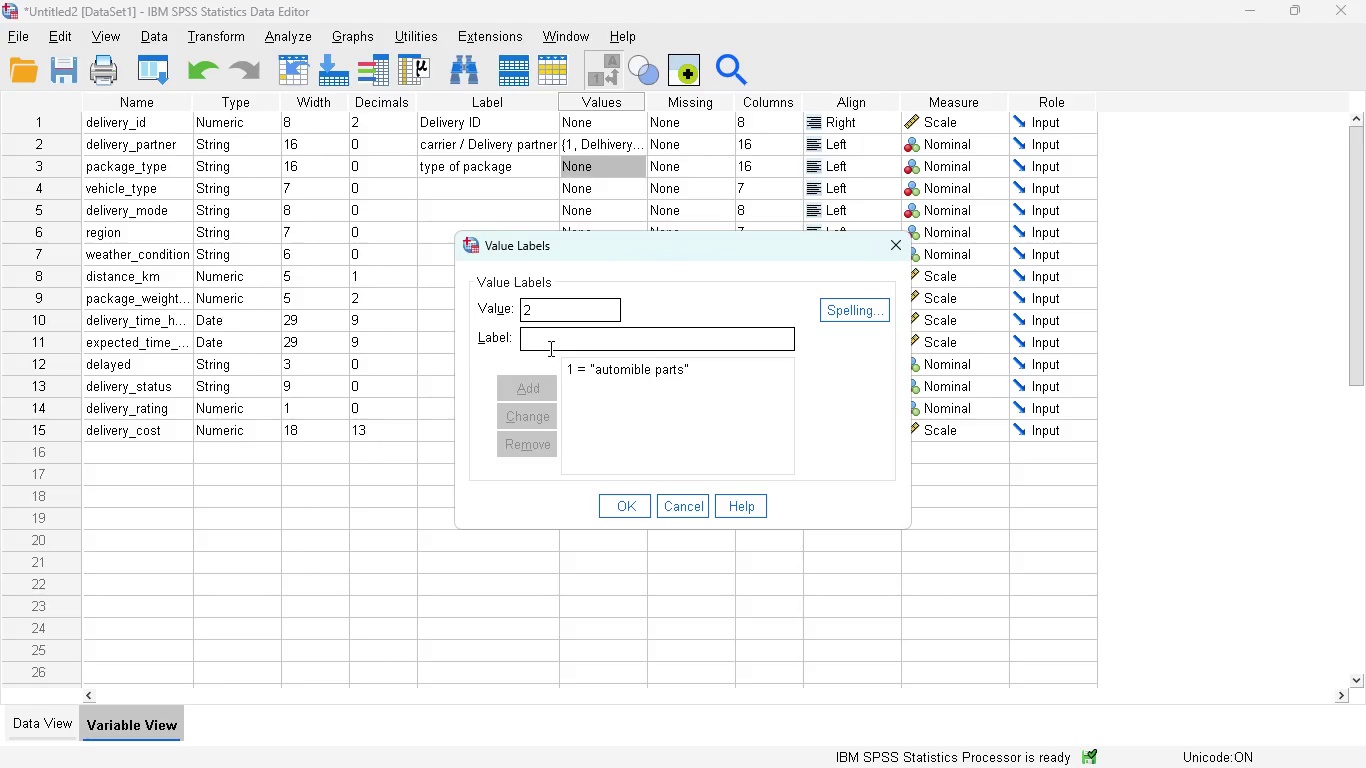 
left_click([549, 347])
 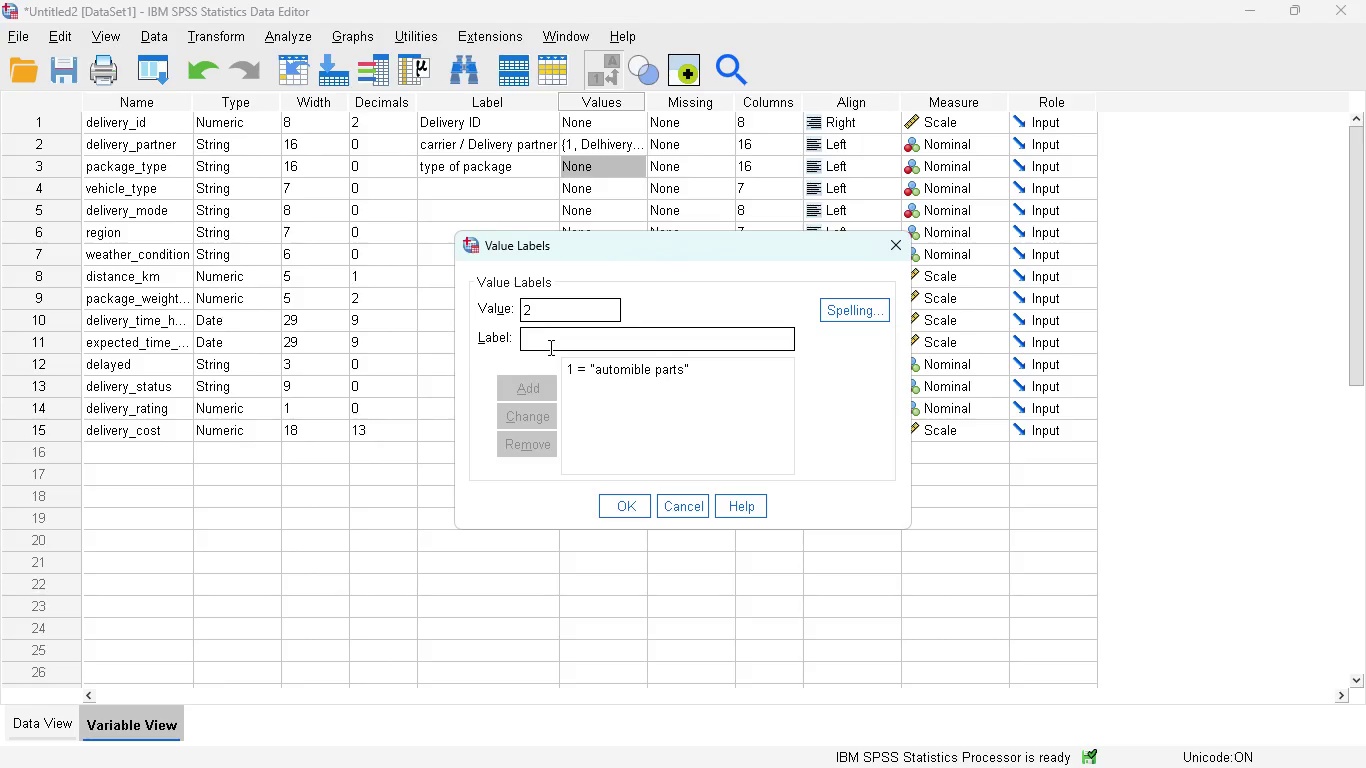 
type(cosmeic)
key(Backspace)
key(Backspace)
type(tics)
 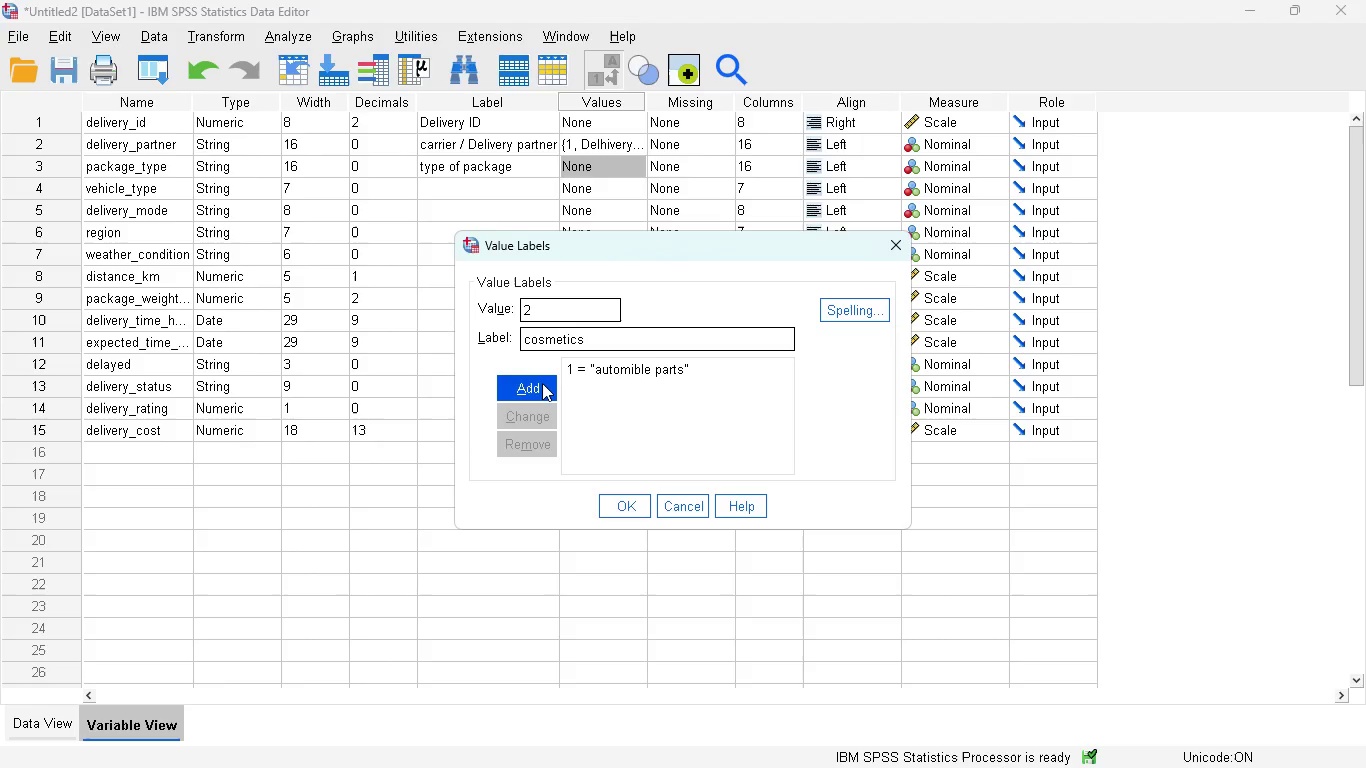 
left_click_drag(start_coordinate=[542, 386], to_coordinate=[523, 393])
 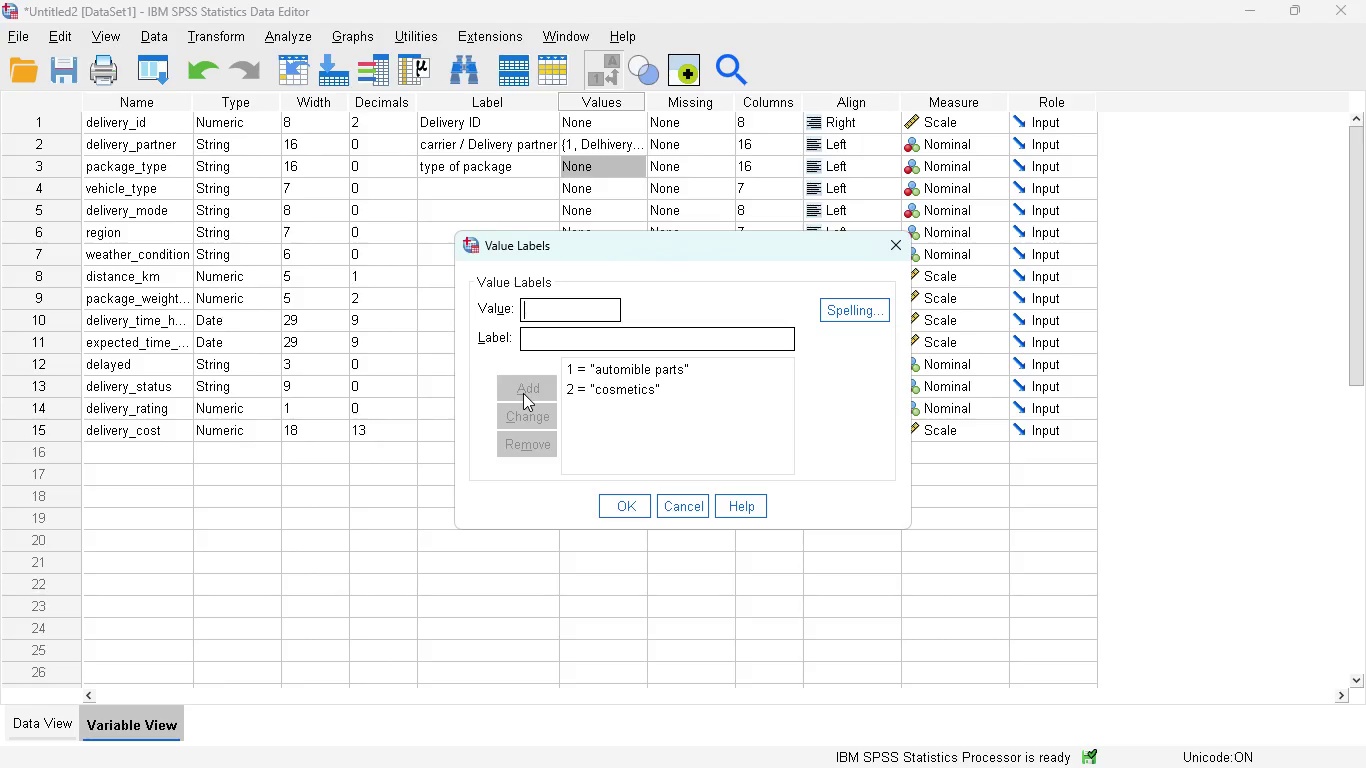 
left_click([523, 393])
 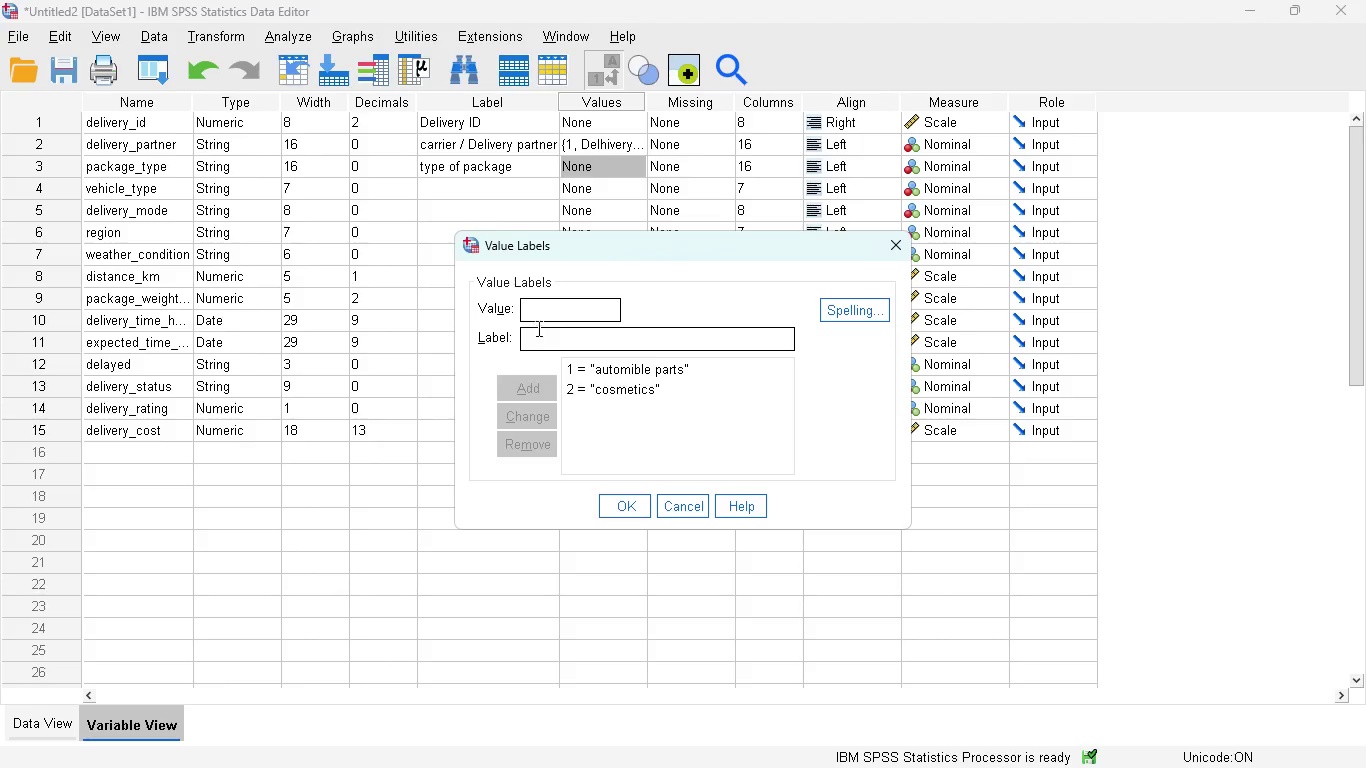 
key(3)
 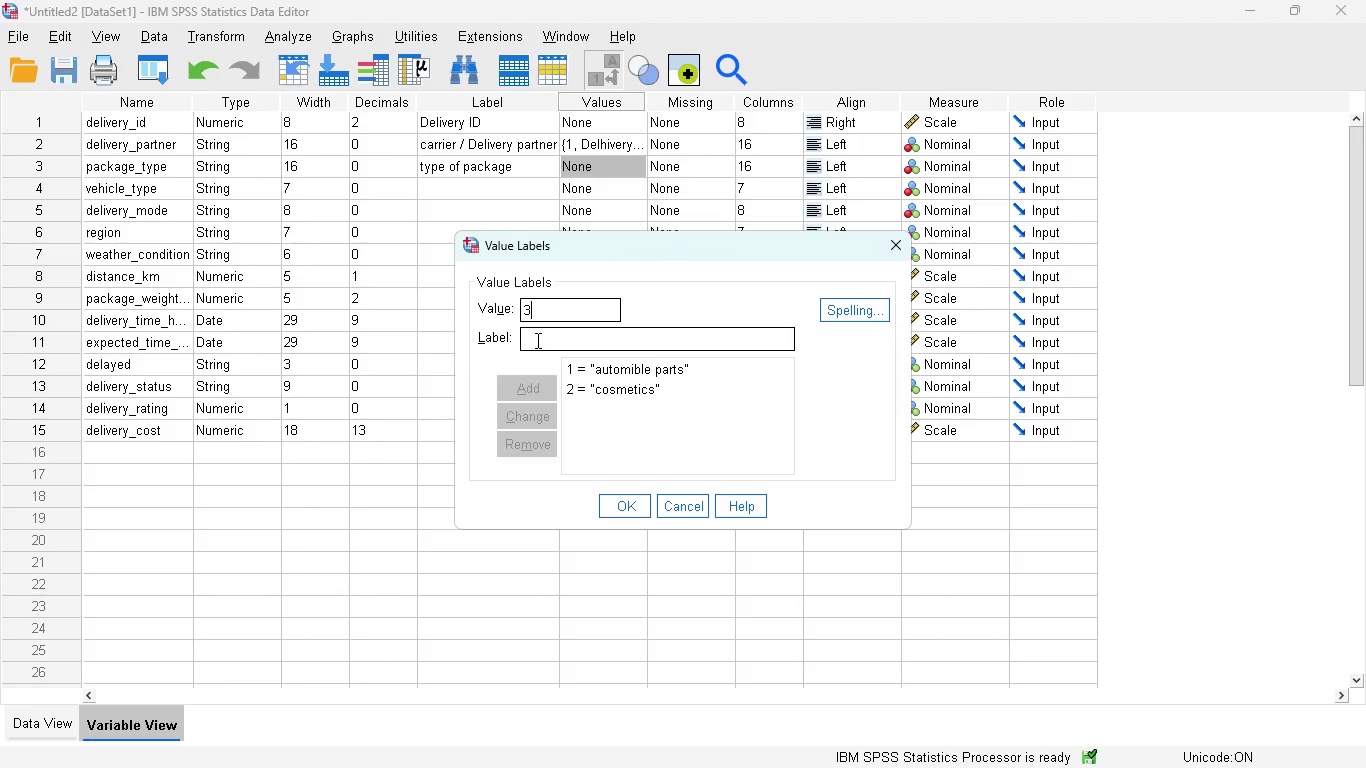 
left_click([536, 340])
 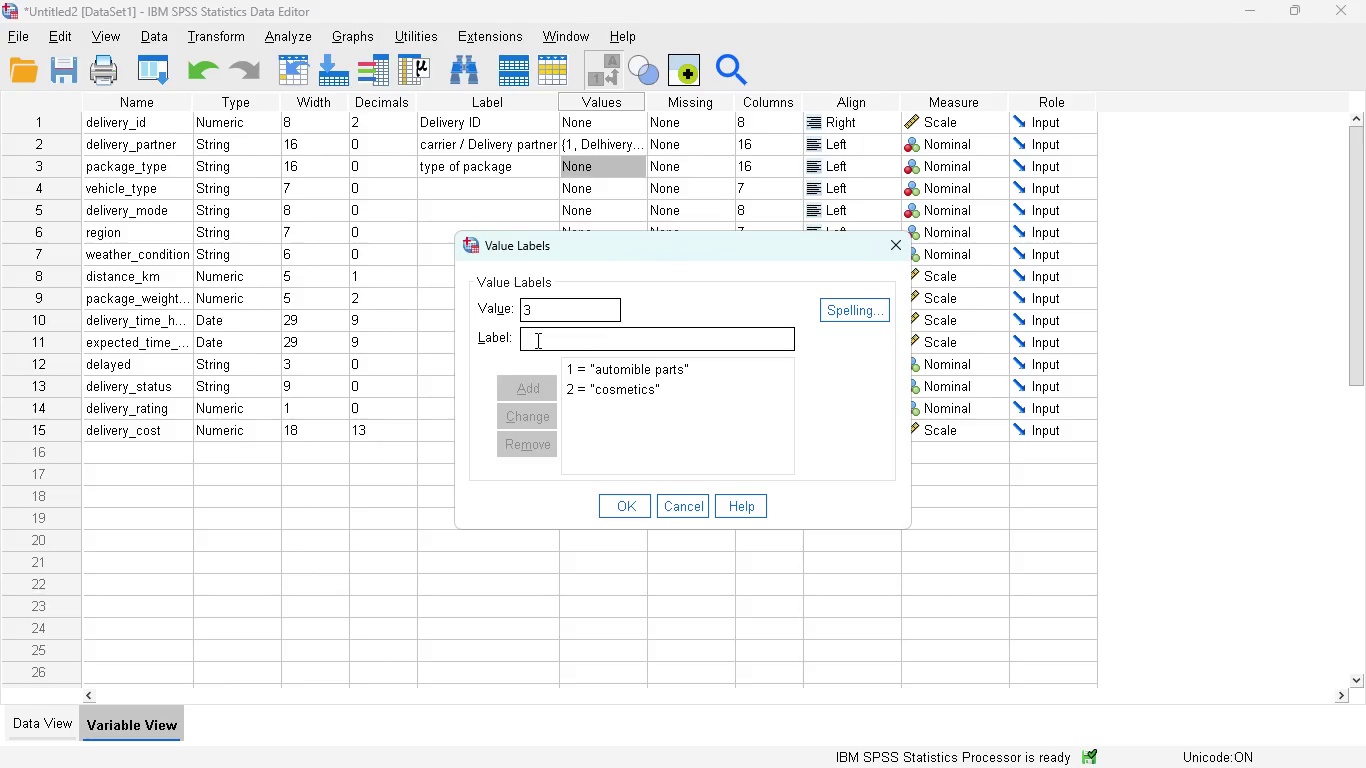 
type(groceries)
 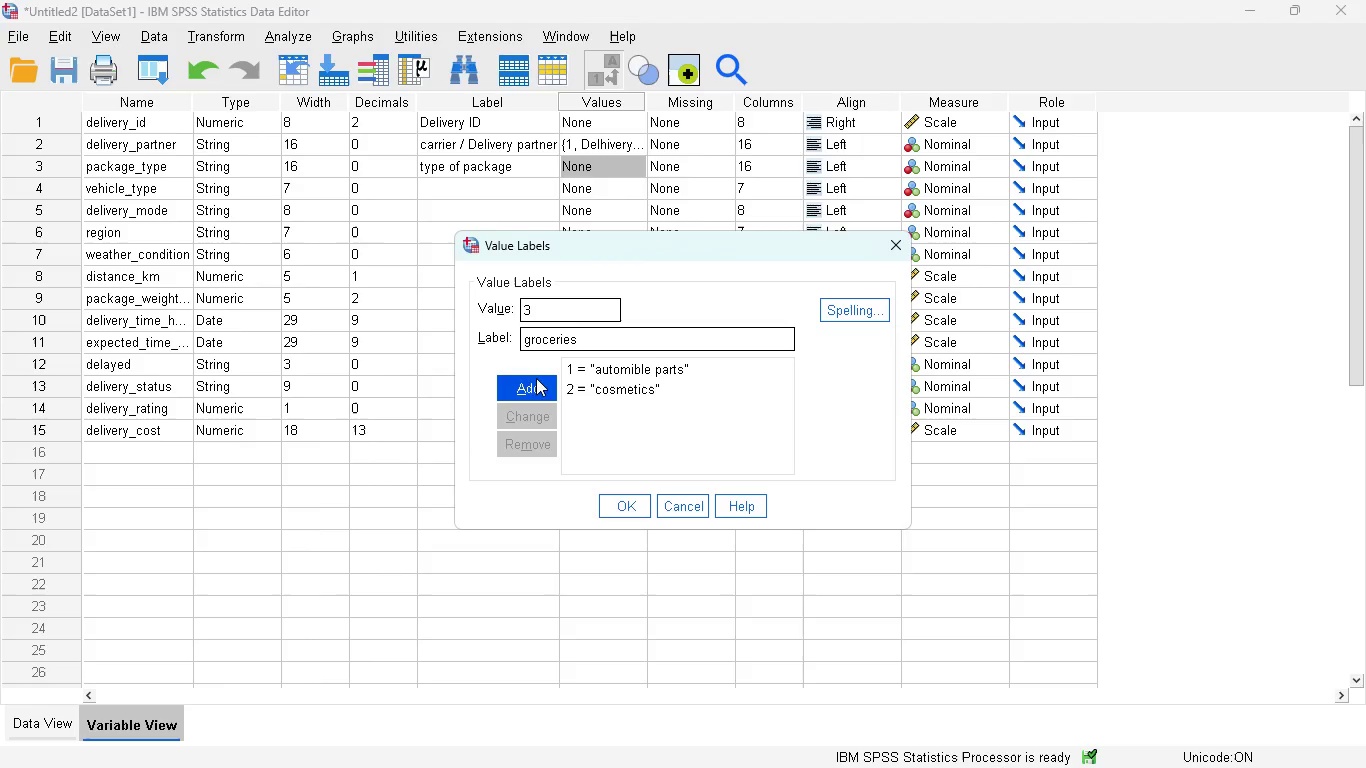 
left_click([536, 385])
 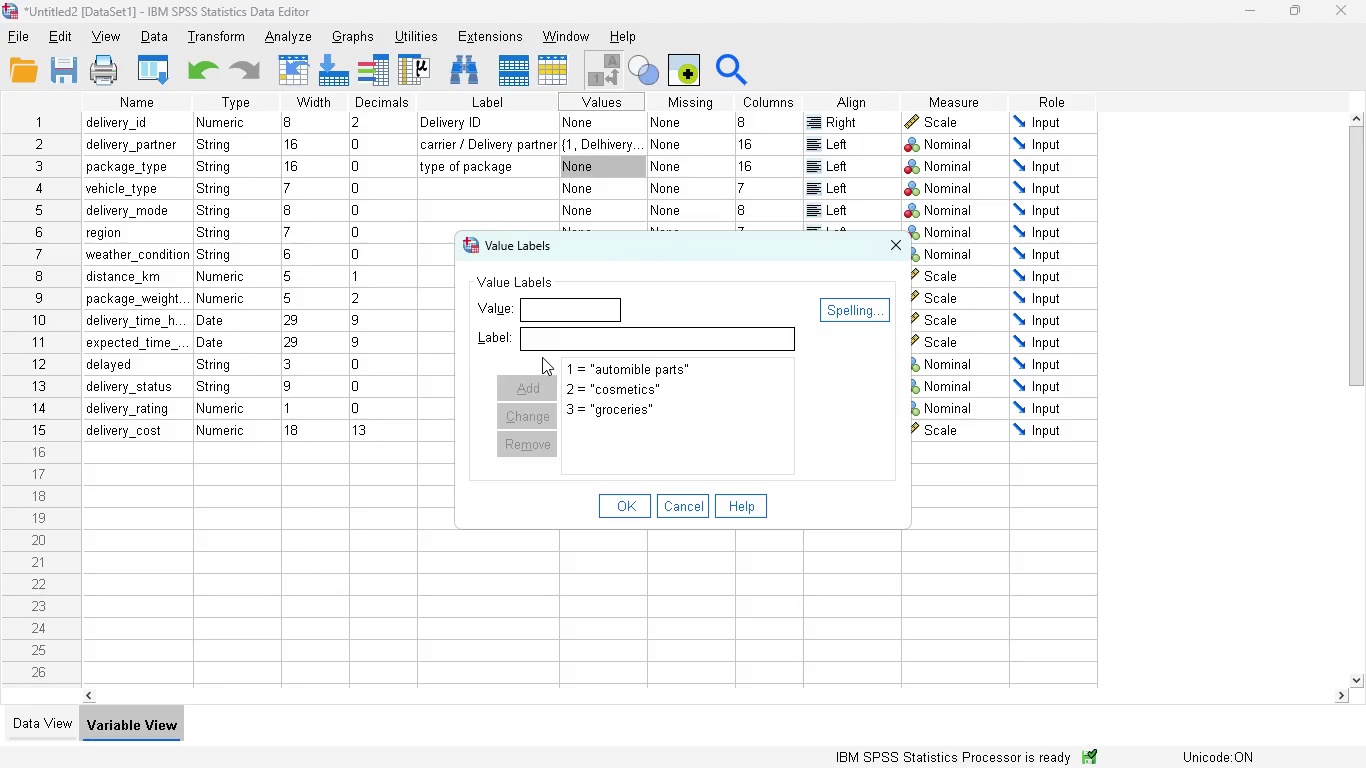 
type(4e)
key(Backspace)
 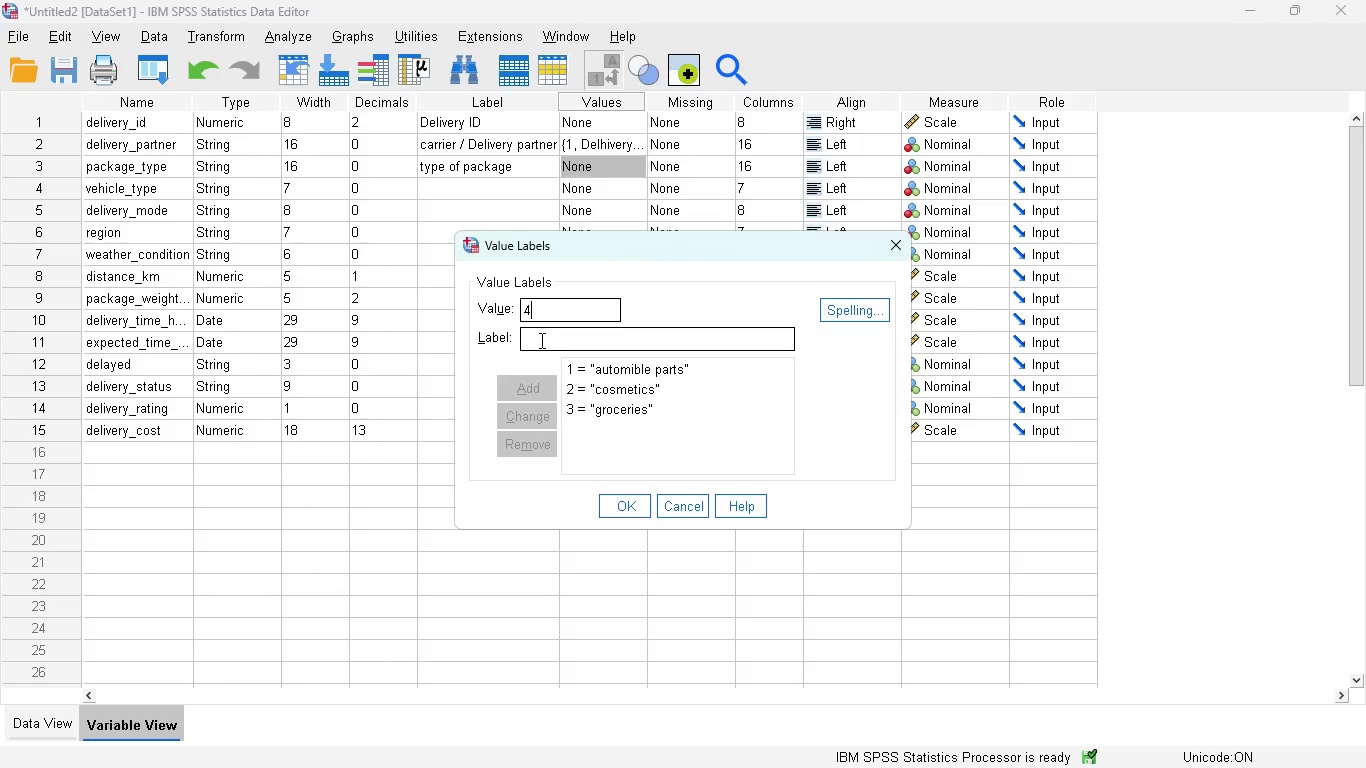 
left_click([537, 345])
 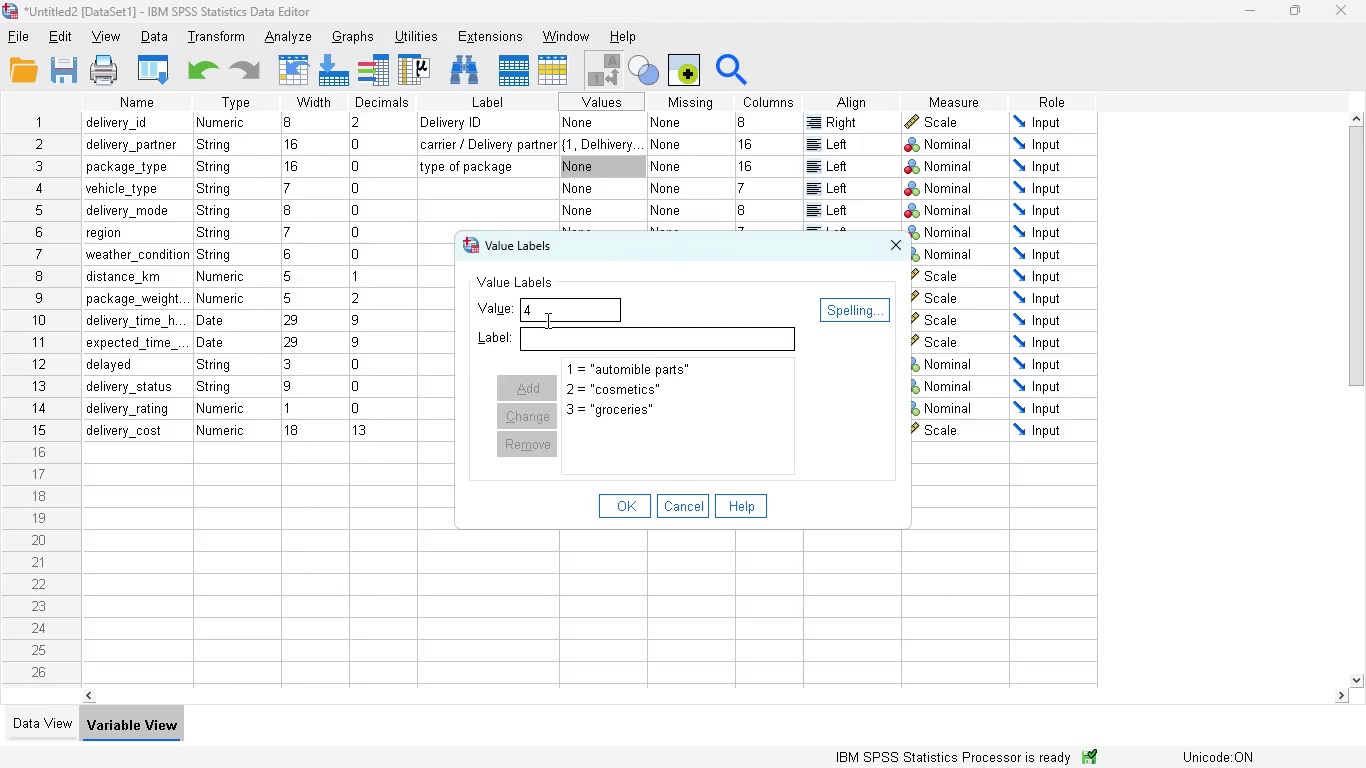 
left_click([546, 311])
 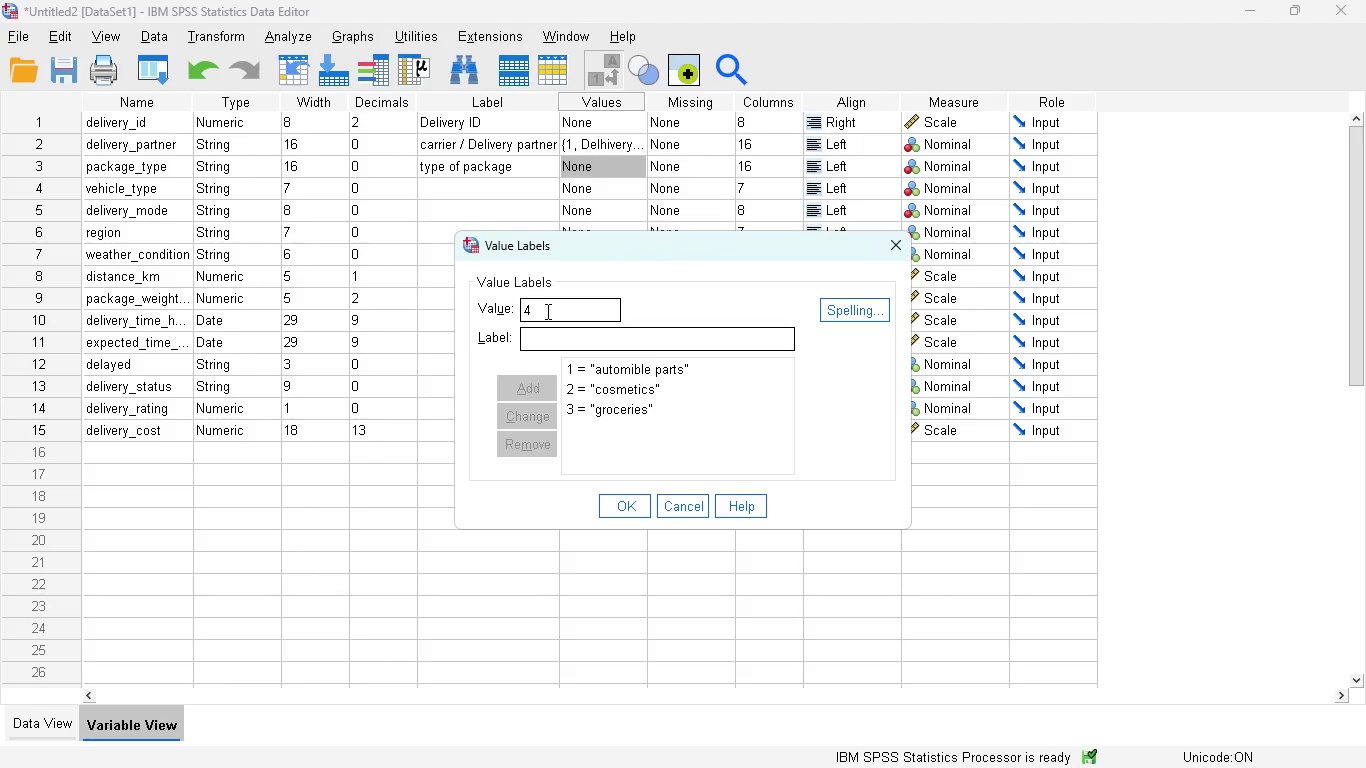 
wait(9.55)
 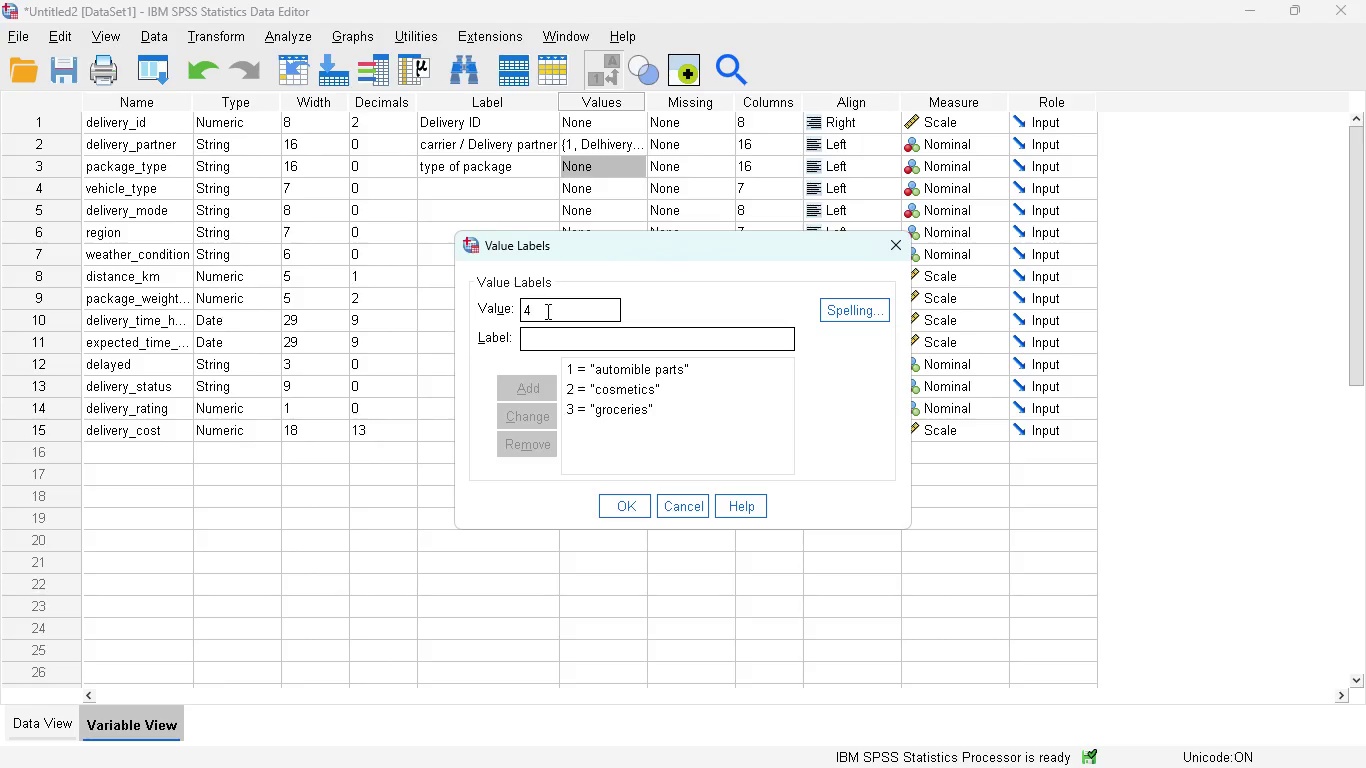 
left_click([538, 333])
 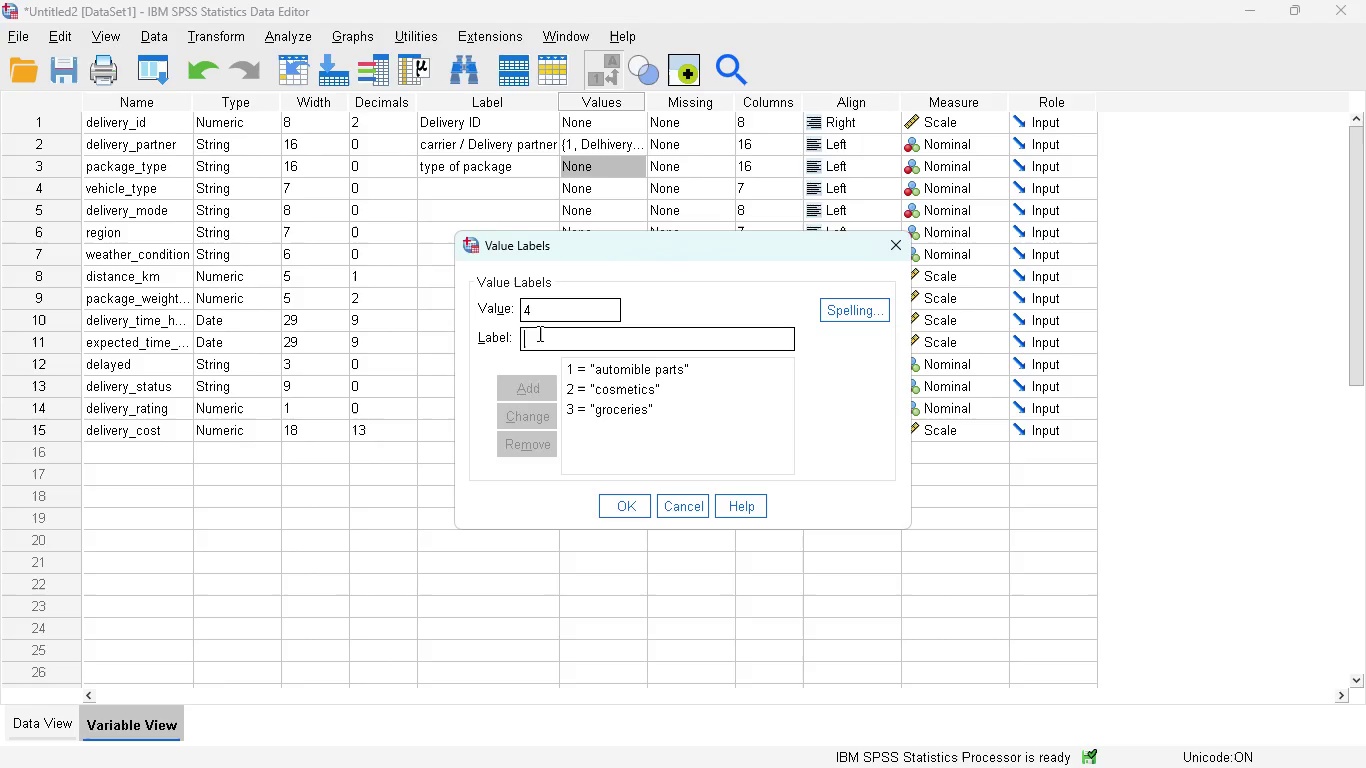 
type(clothing)
 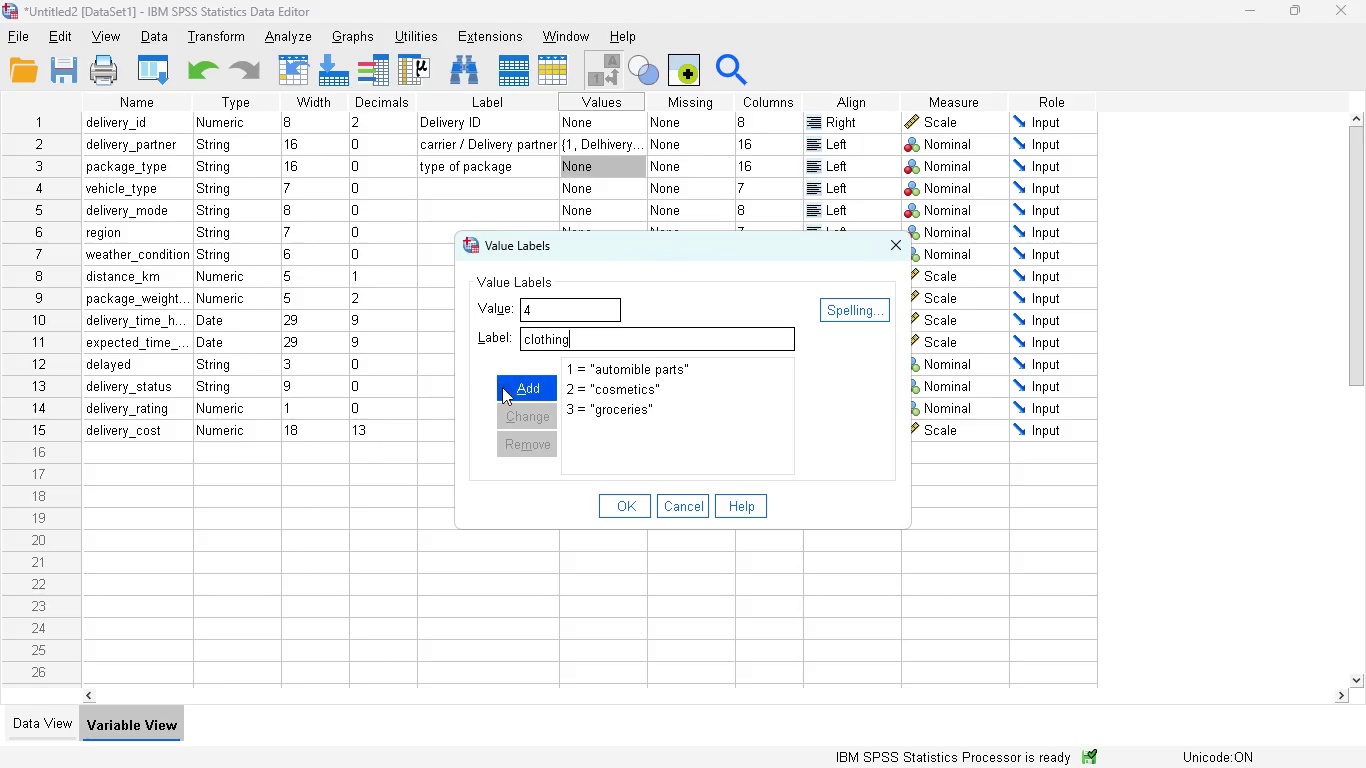 
left_click([510, 388])
 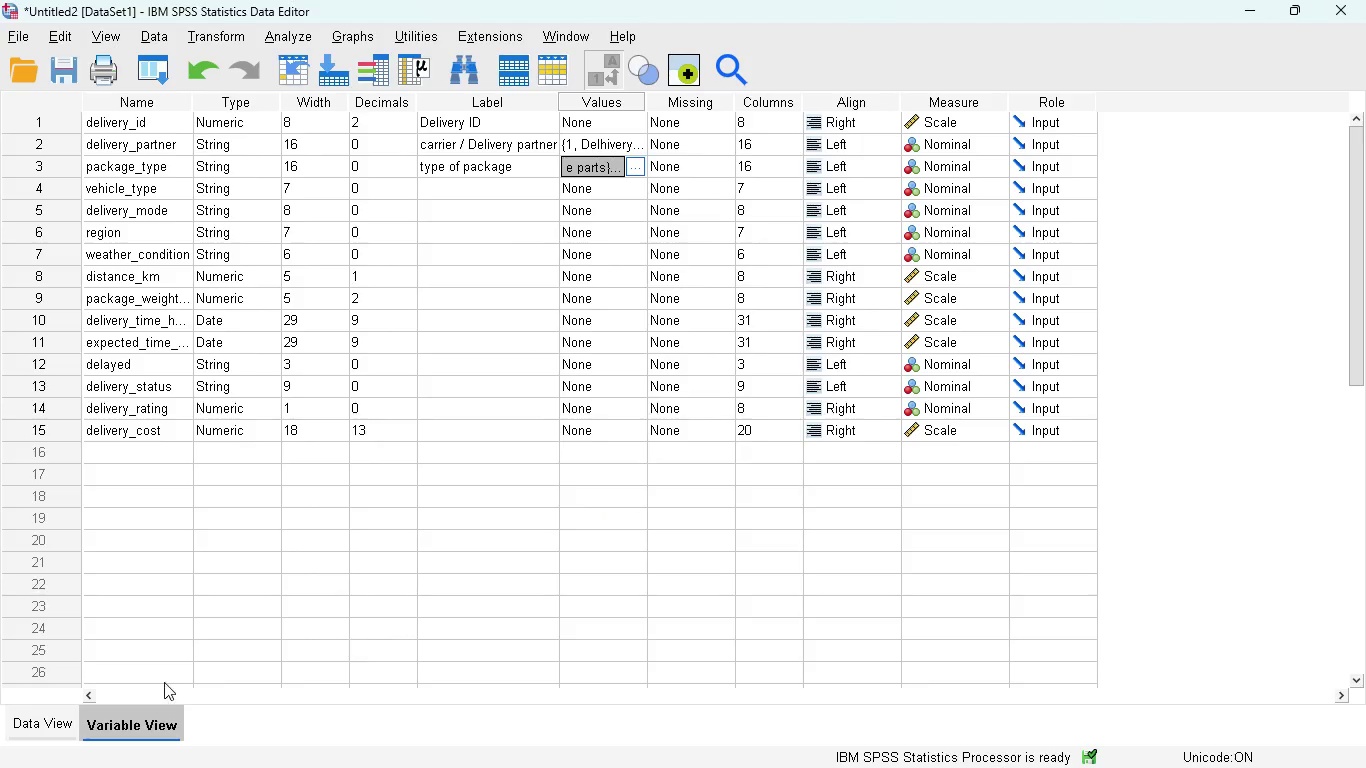 
left_click([18, 722])
 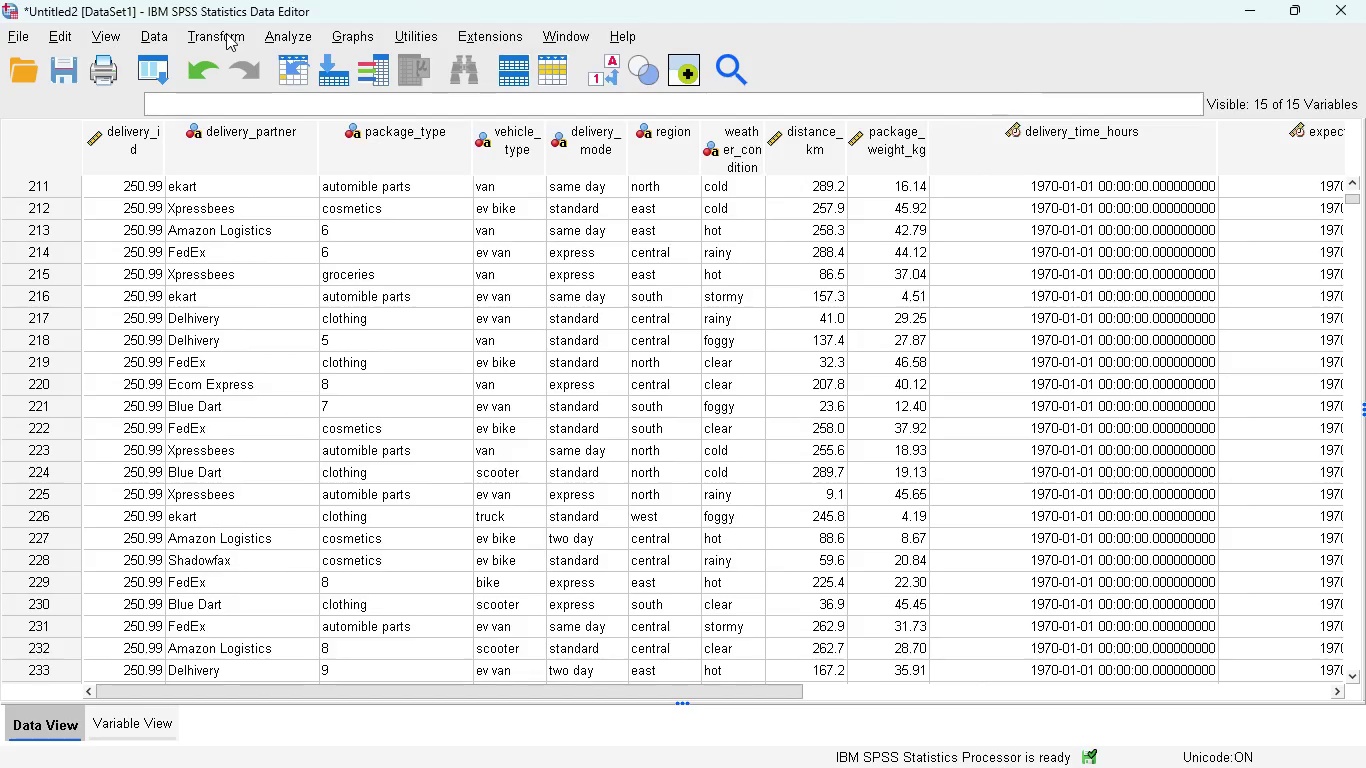 
left_click([226, 33])
 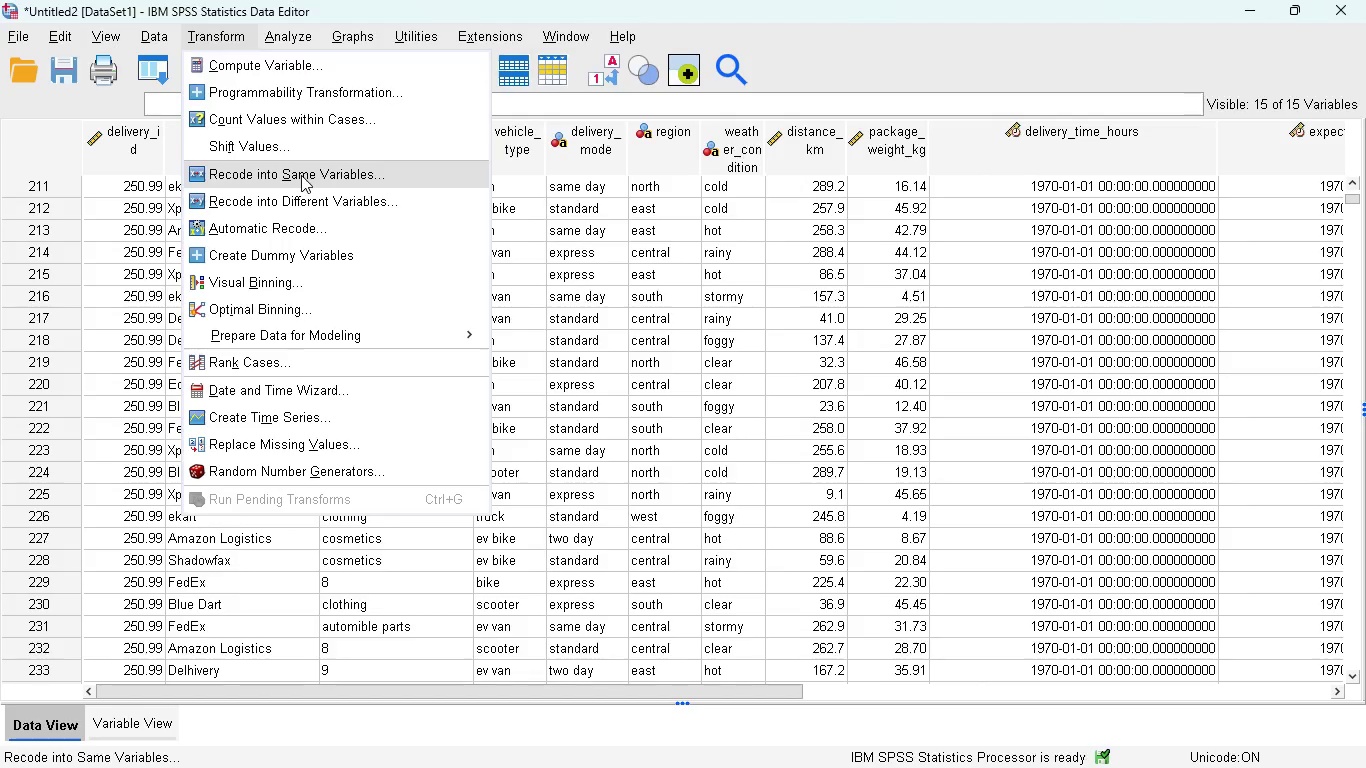 
left_click([301, 175])
 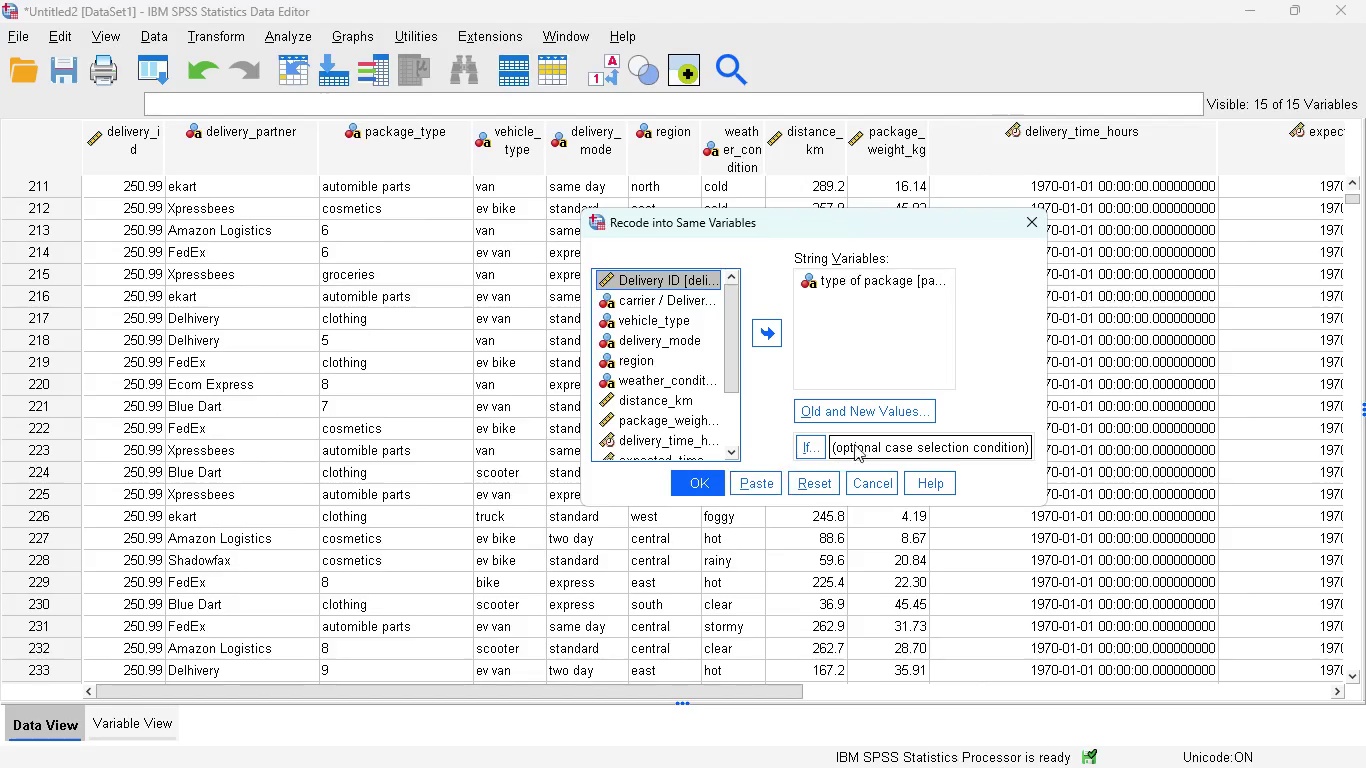 
left_click([843, 408])
 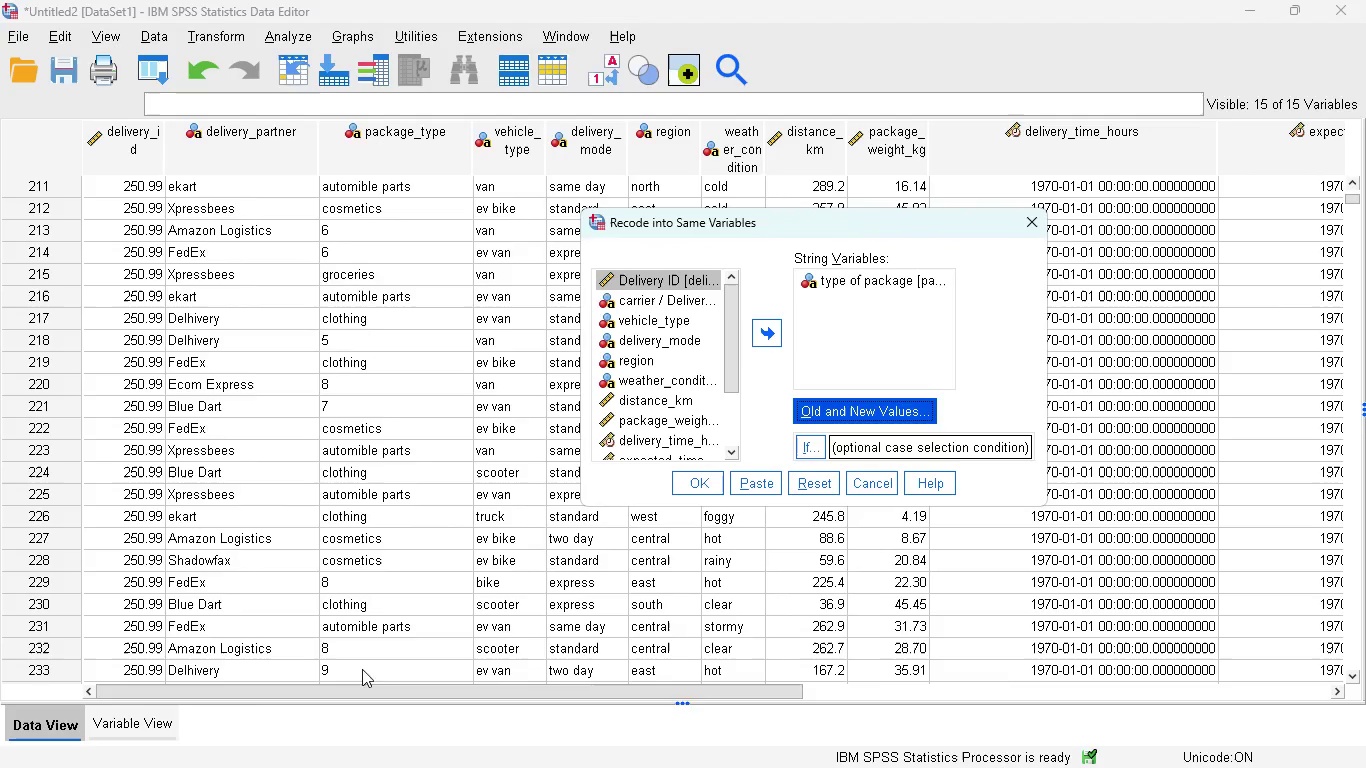 
left_click([133, 720])
 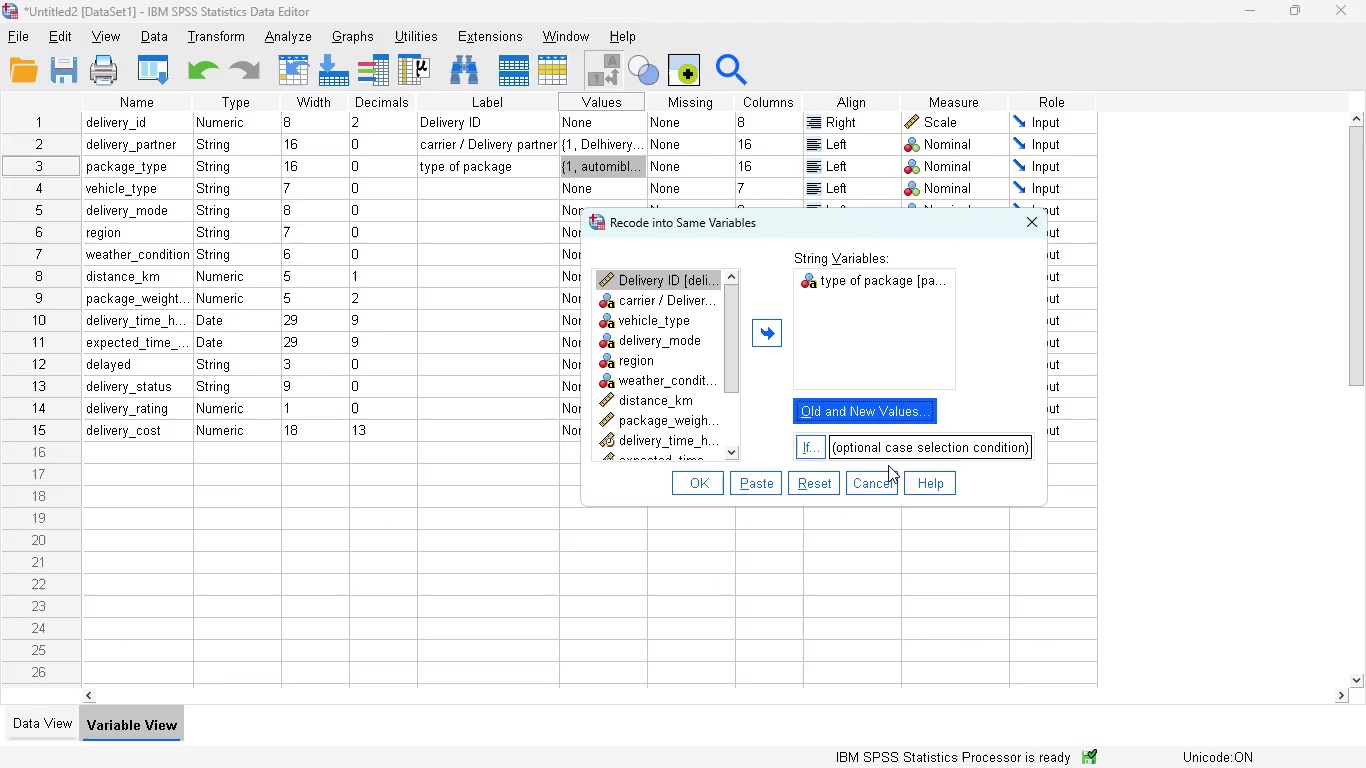 
left_click([887, 476])
 